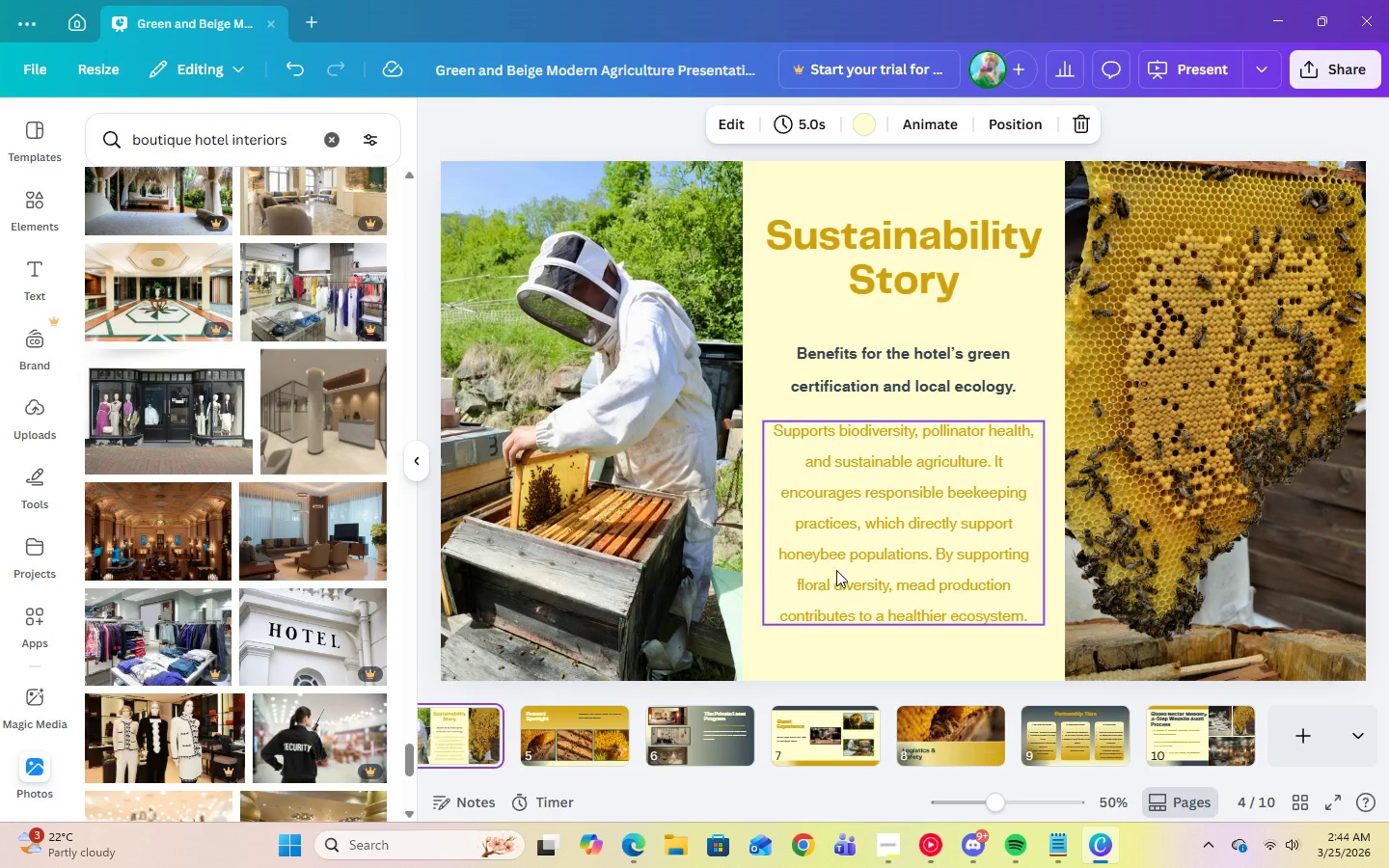 
left_click([858, 561])
 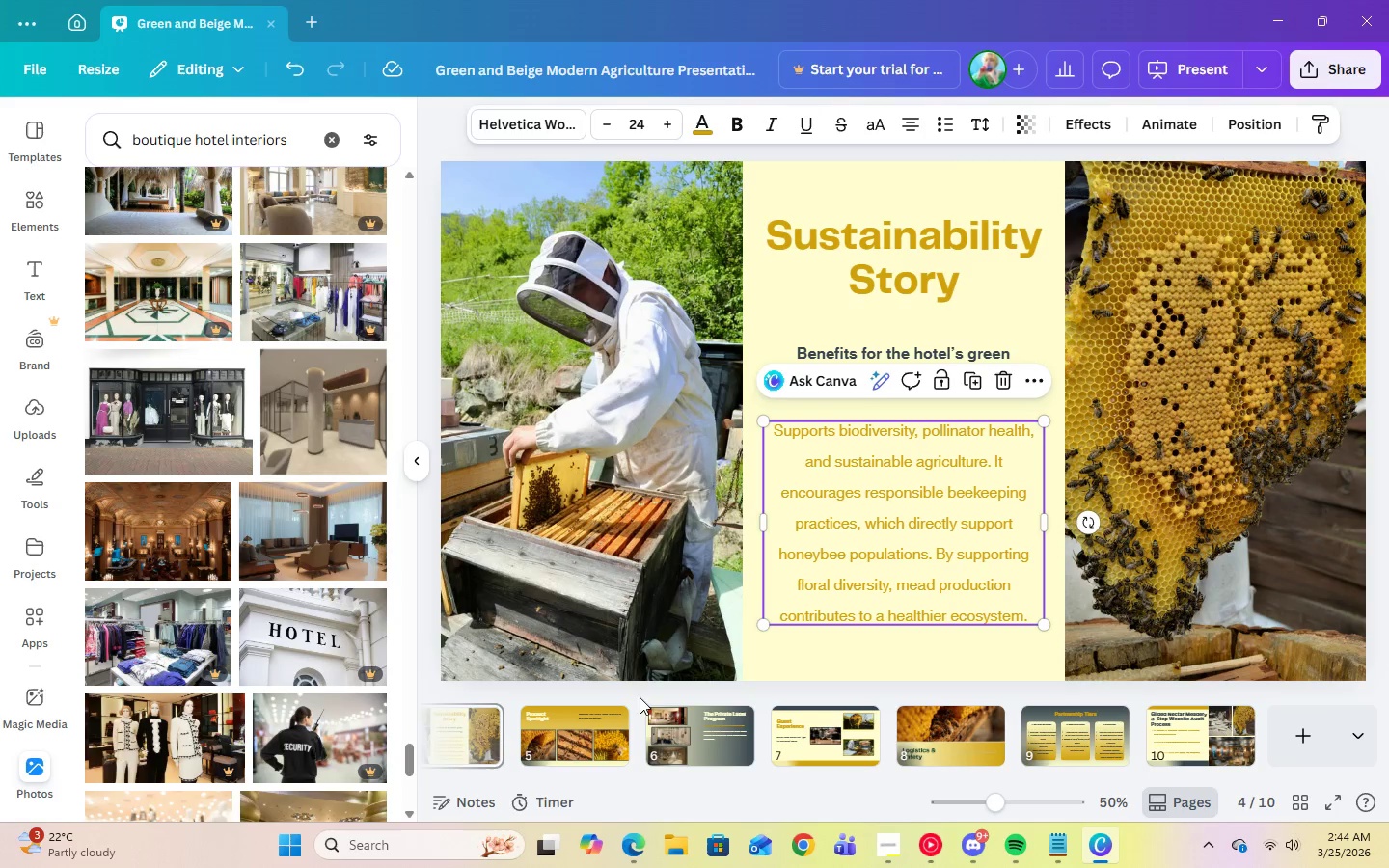 
left_click([613, 741])
 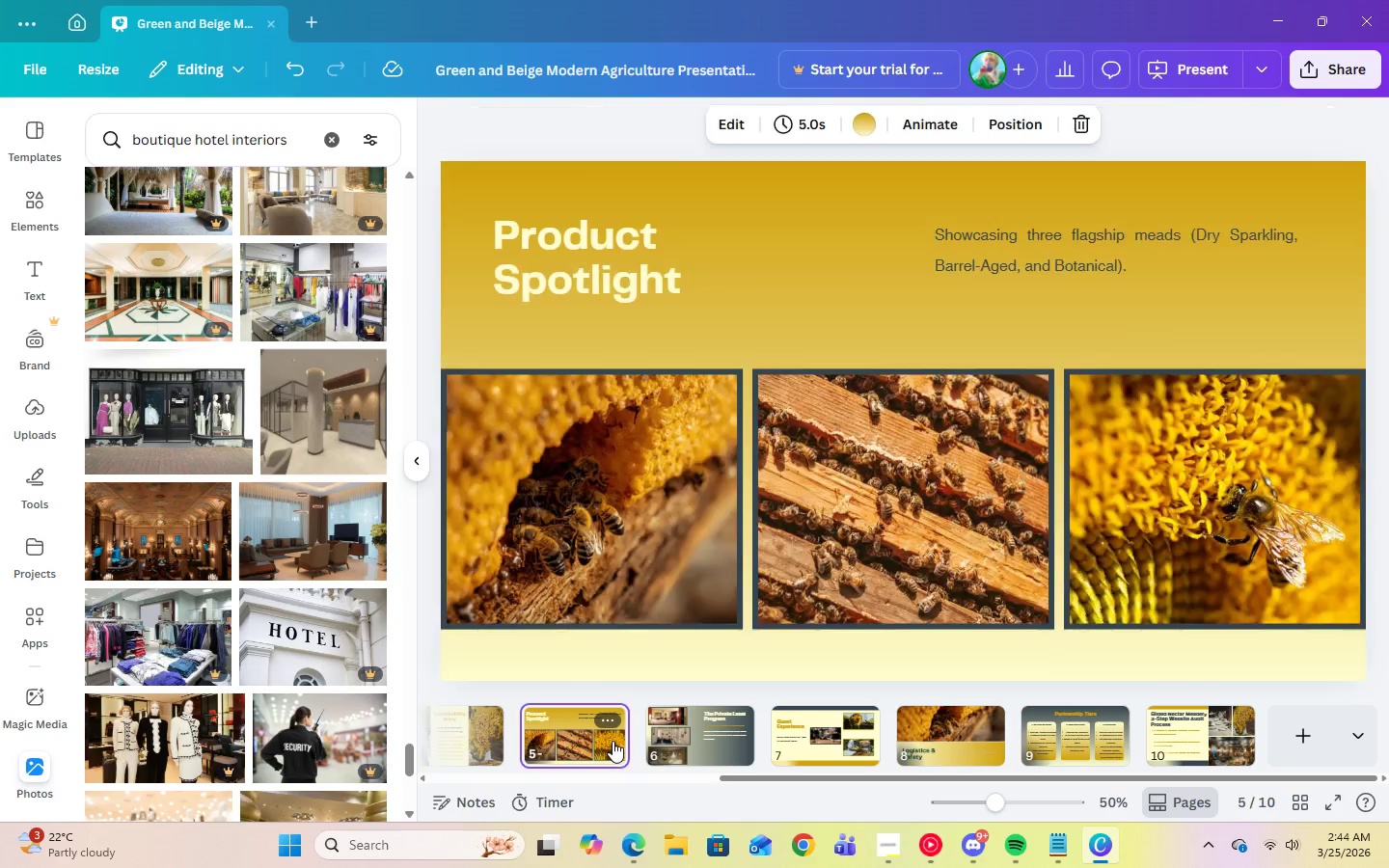 
key(ArrowLeft)
 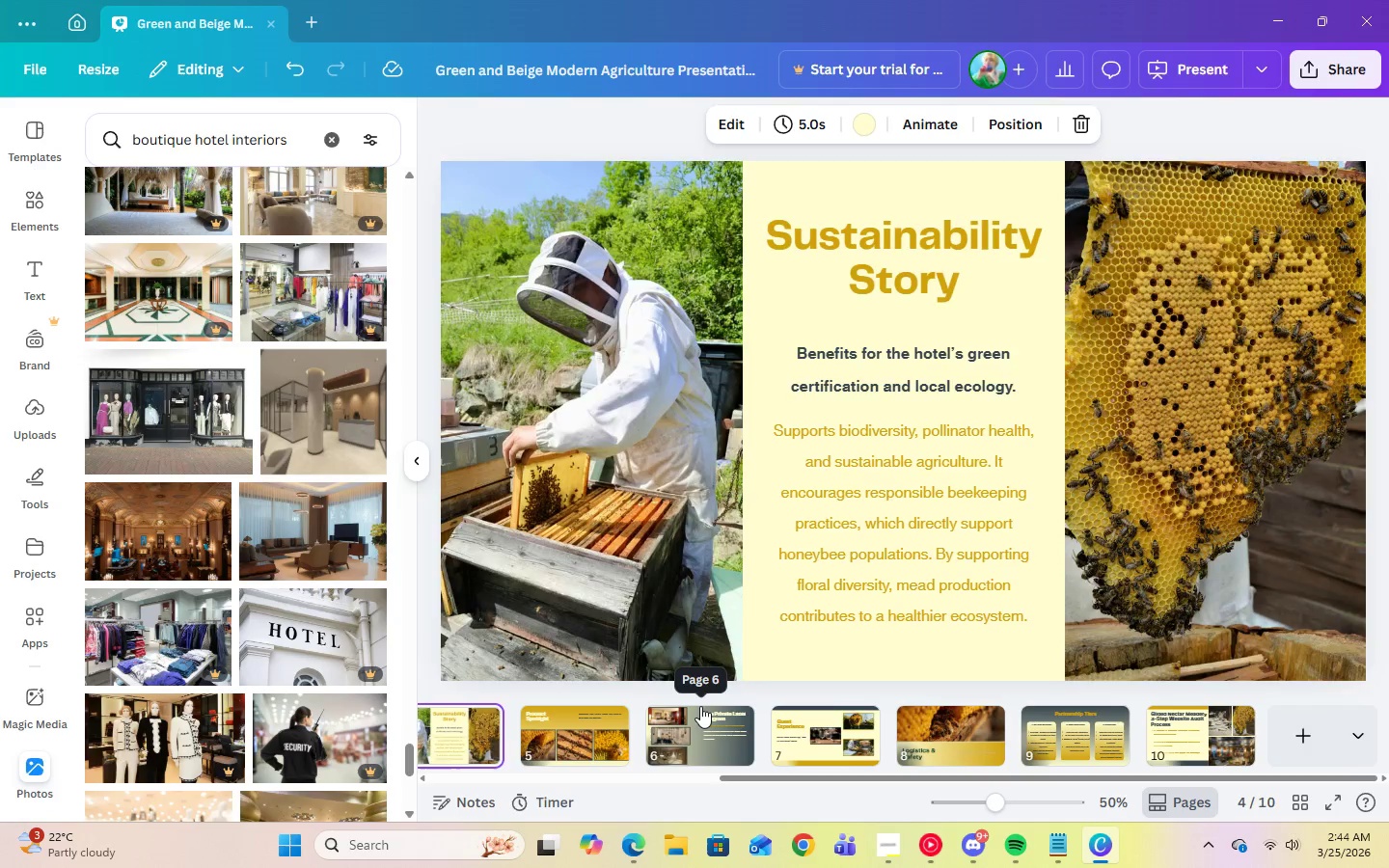 
key(ArrowLeft)
 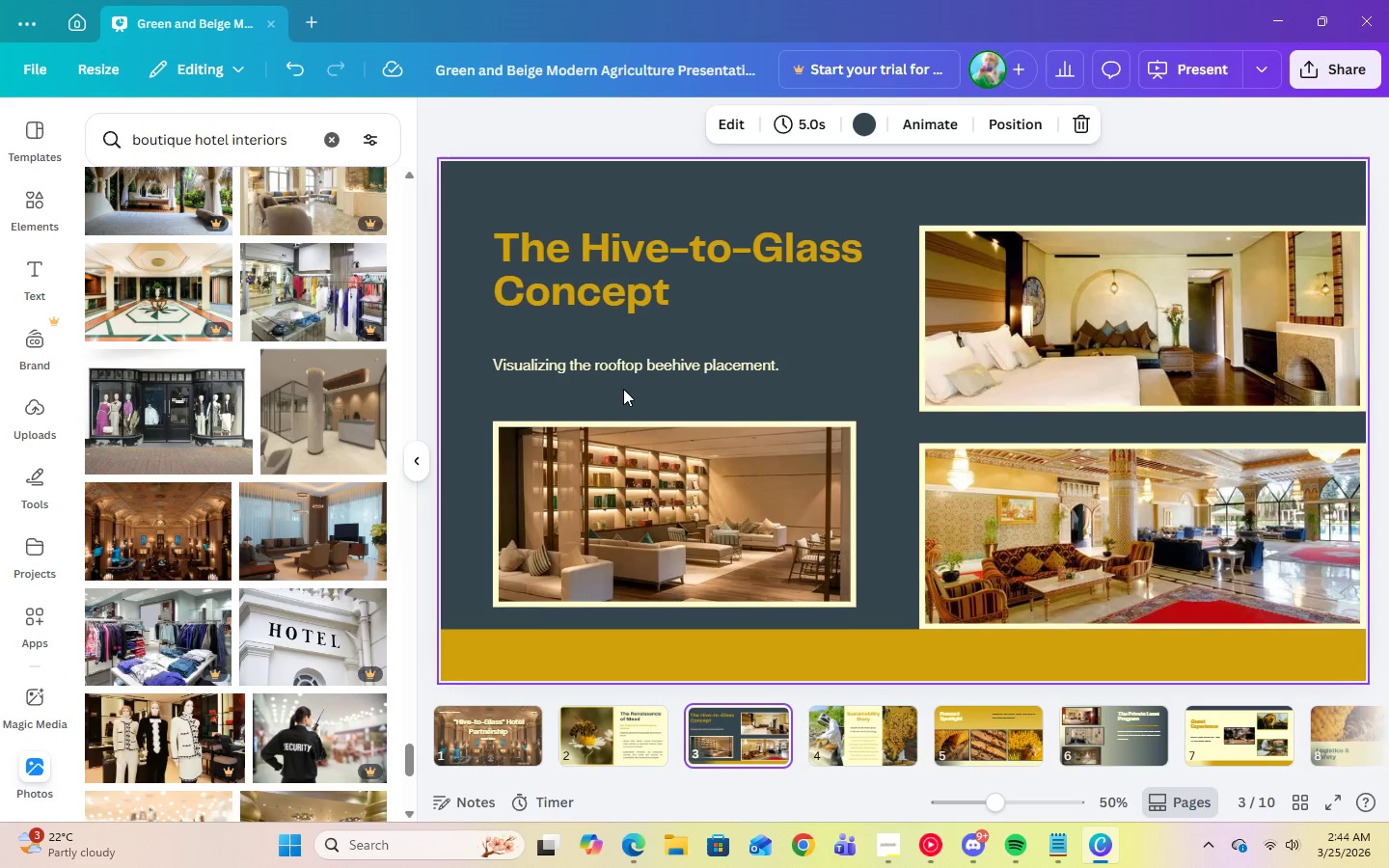 
left_click([620, 366])
 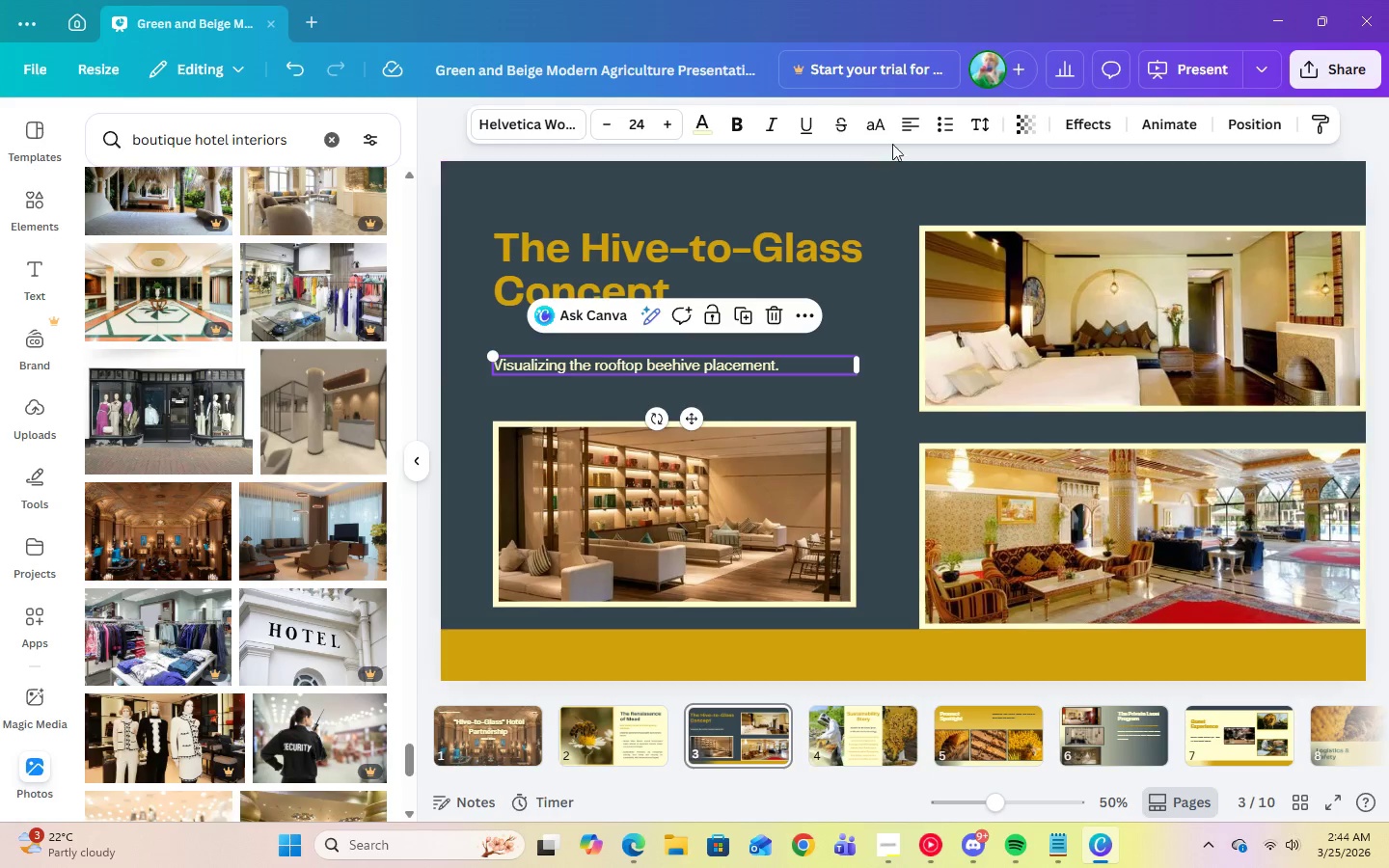 
left_click([903, 127])
 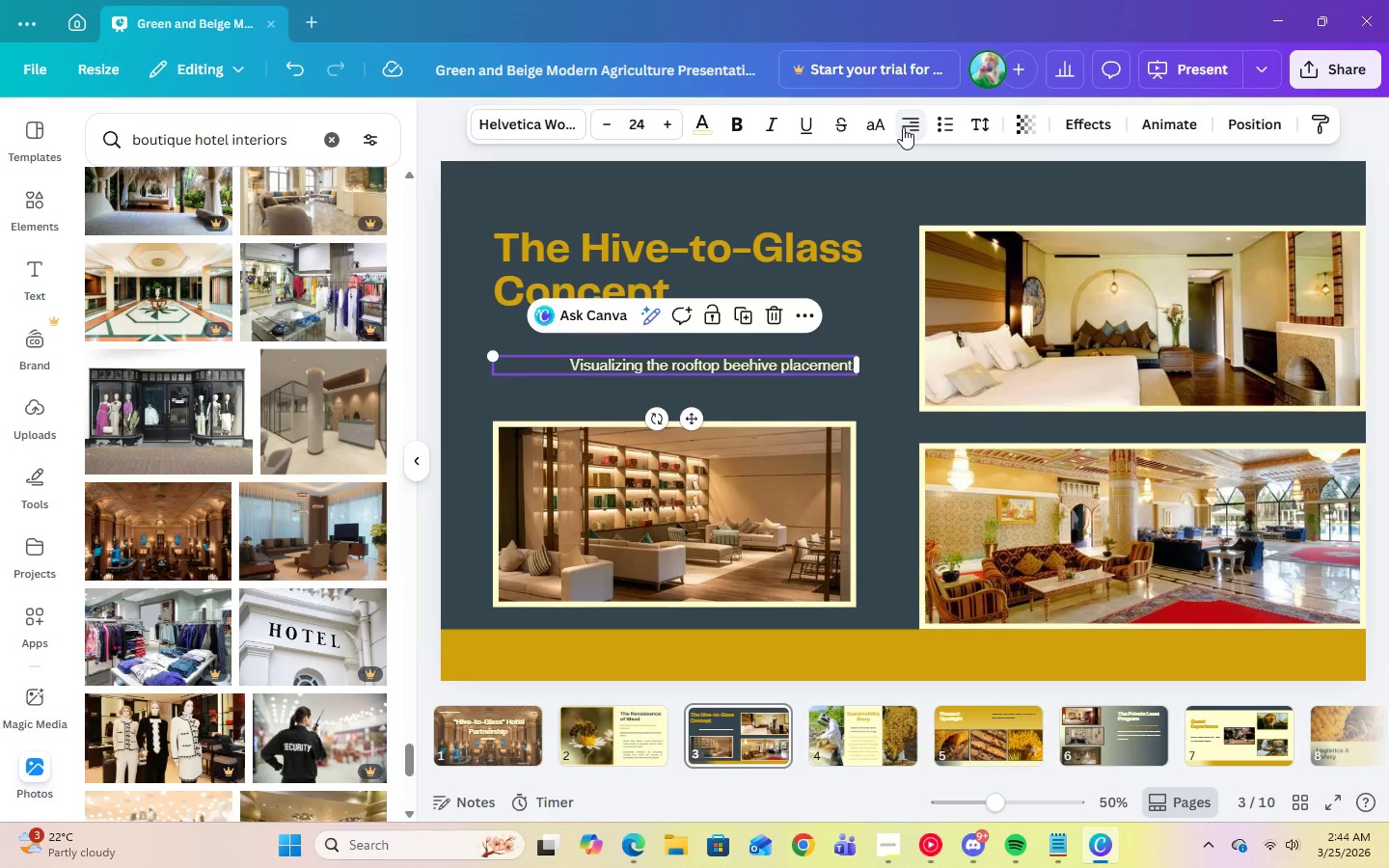 
double_click([903, 127])
 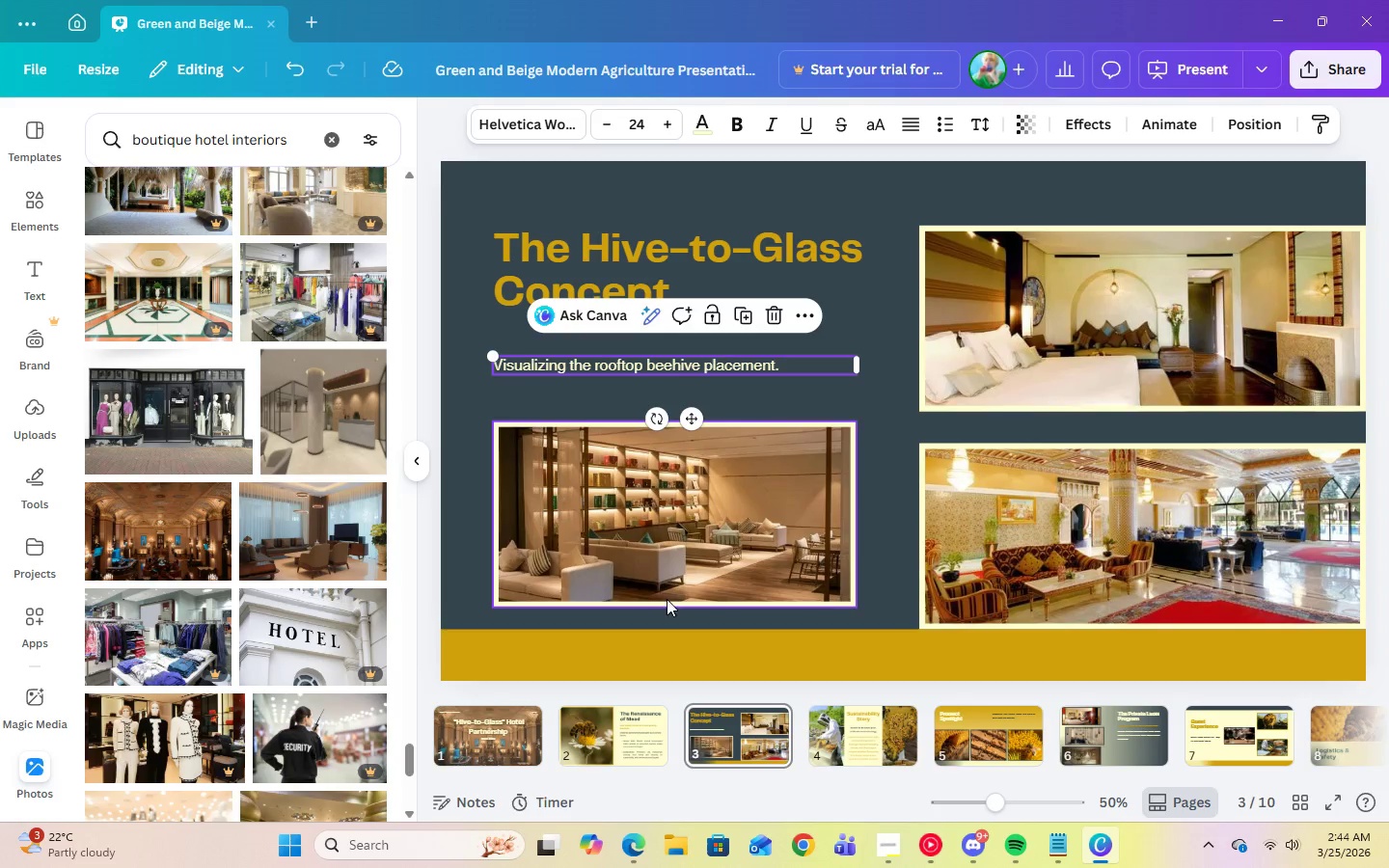 
left_click([605, 754])
 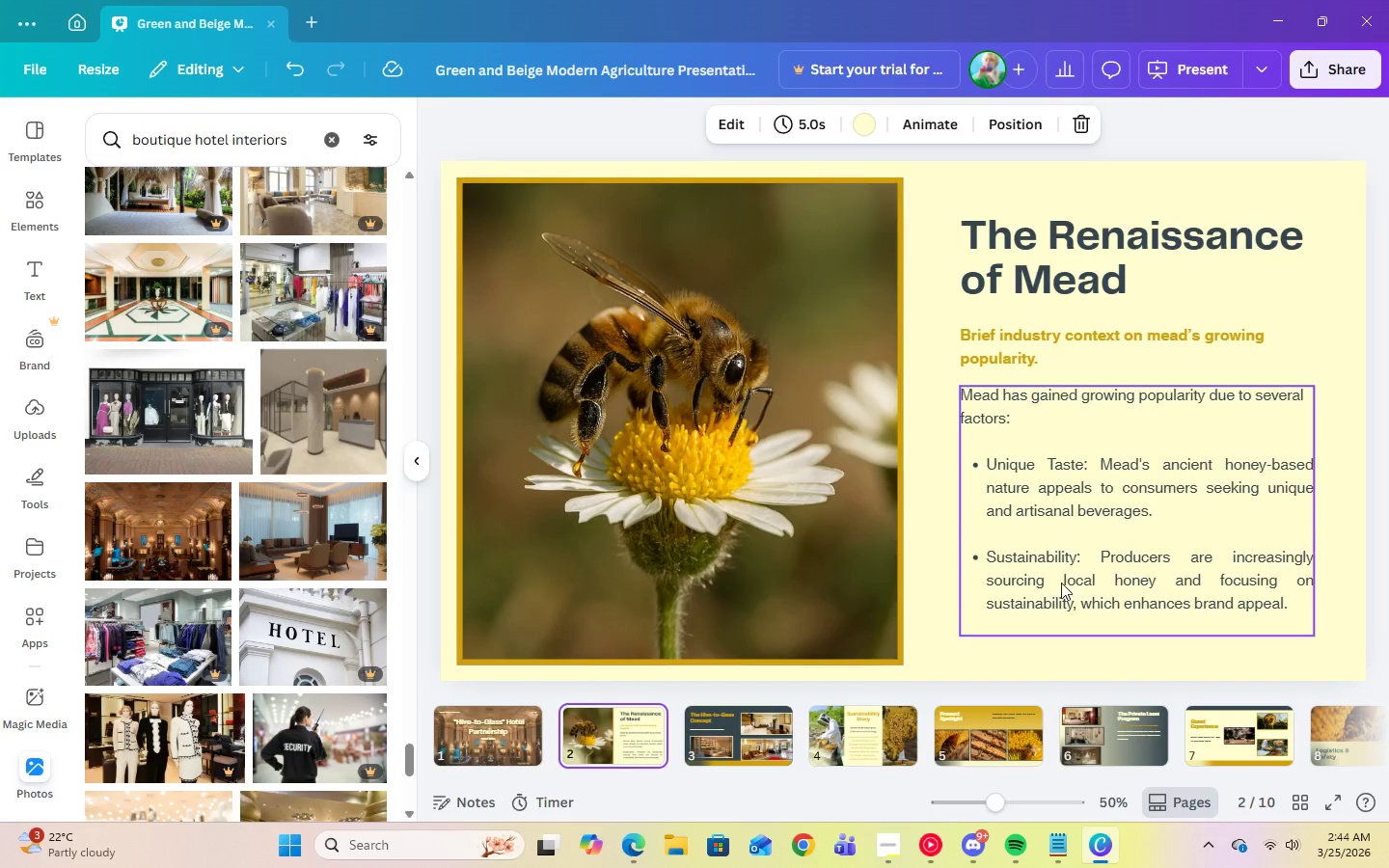 
left_click([1086, 573])
 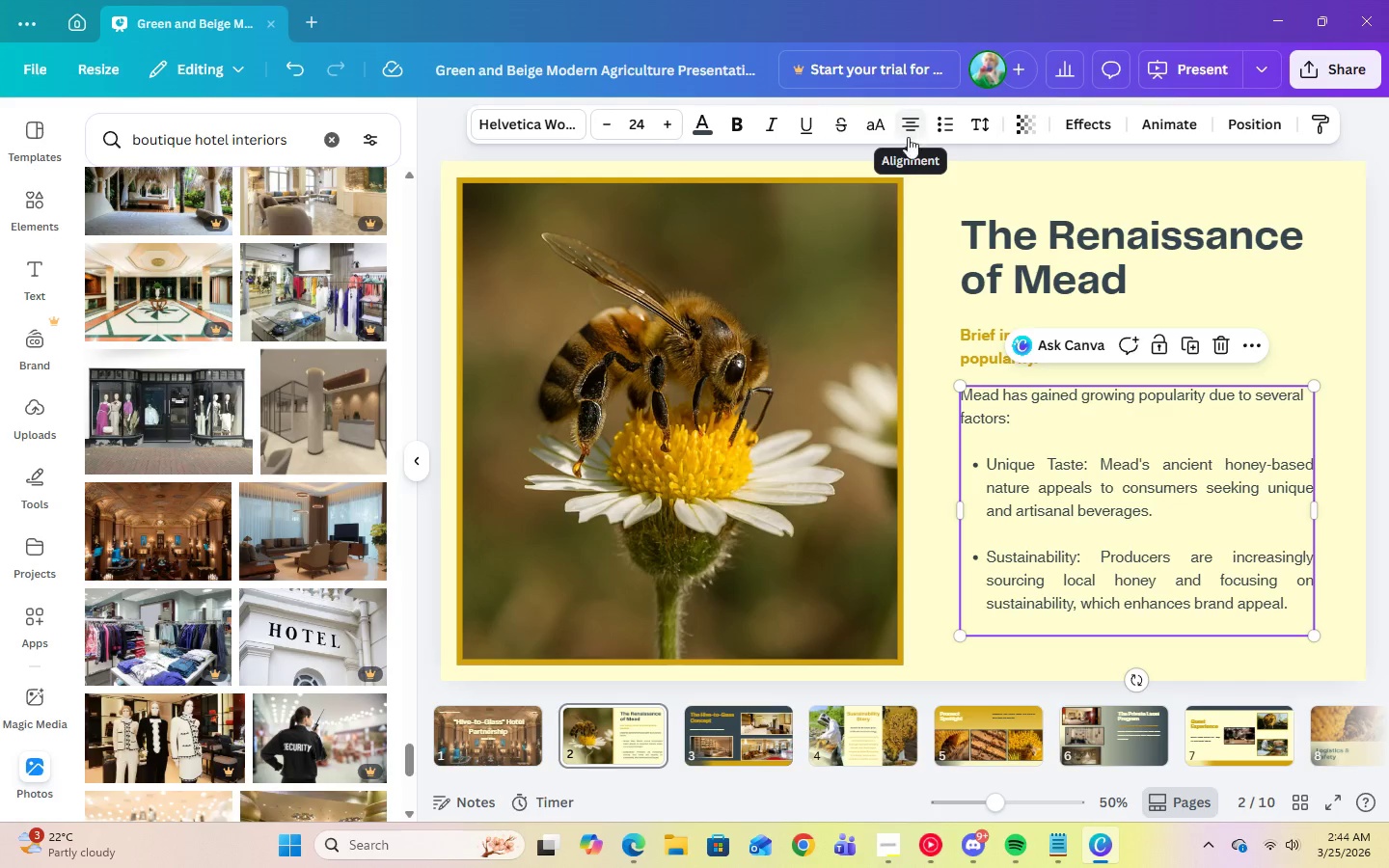 
left_click([908, 127])
 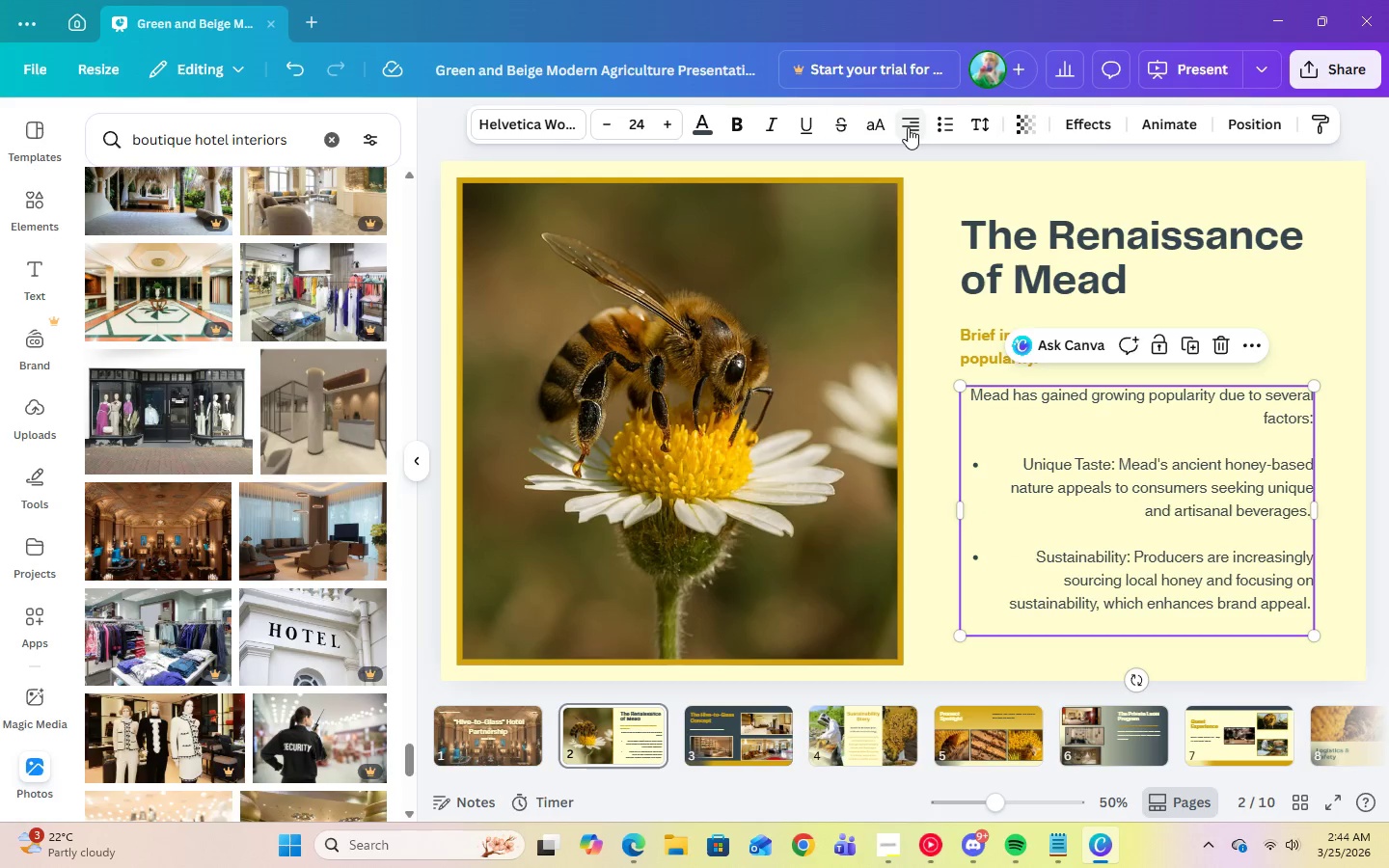 
left_click([908, 127])
 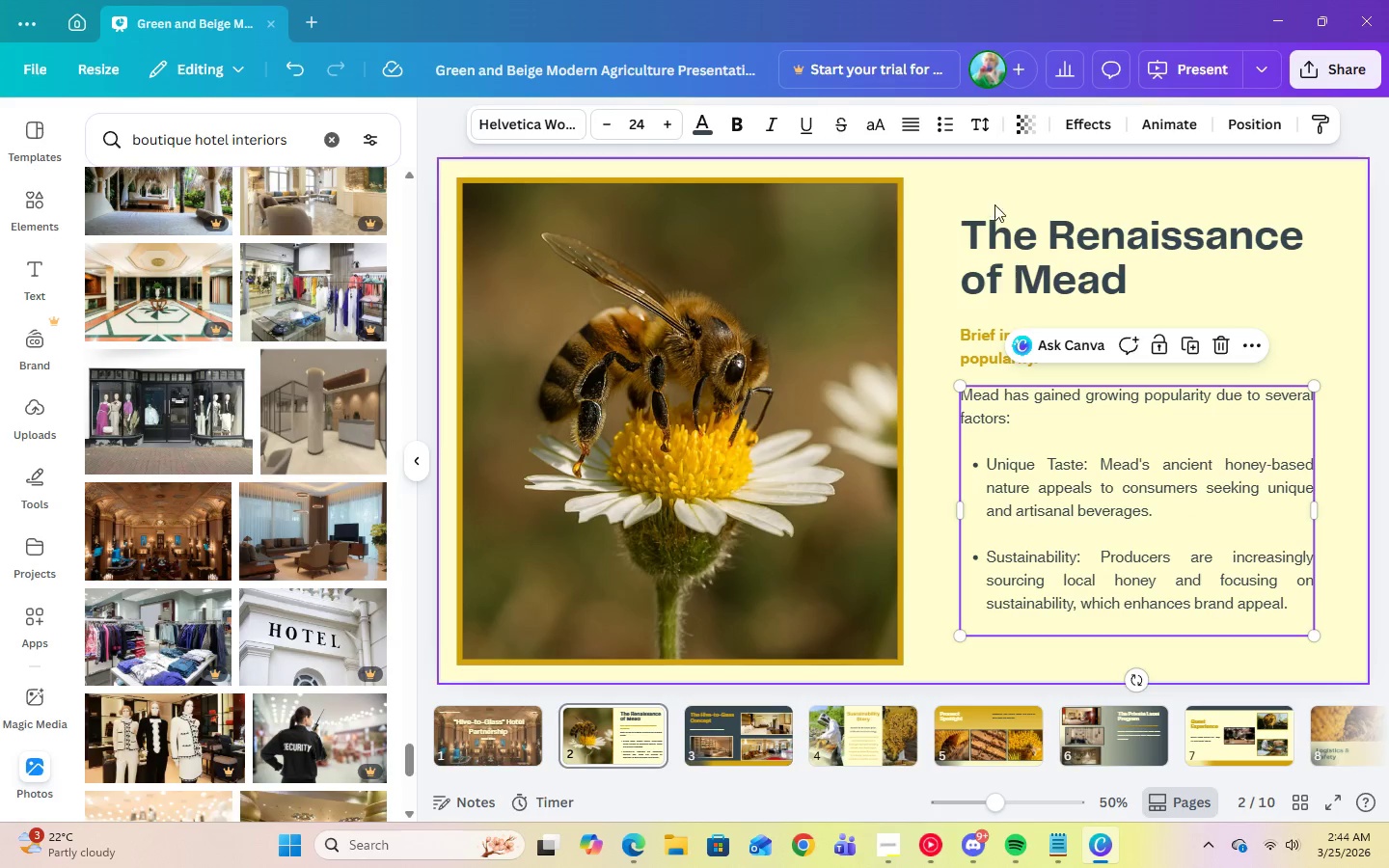 
left_click([982, 347])
 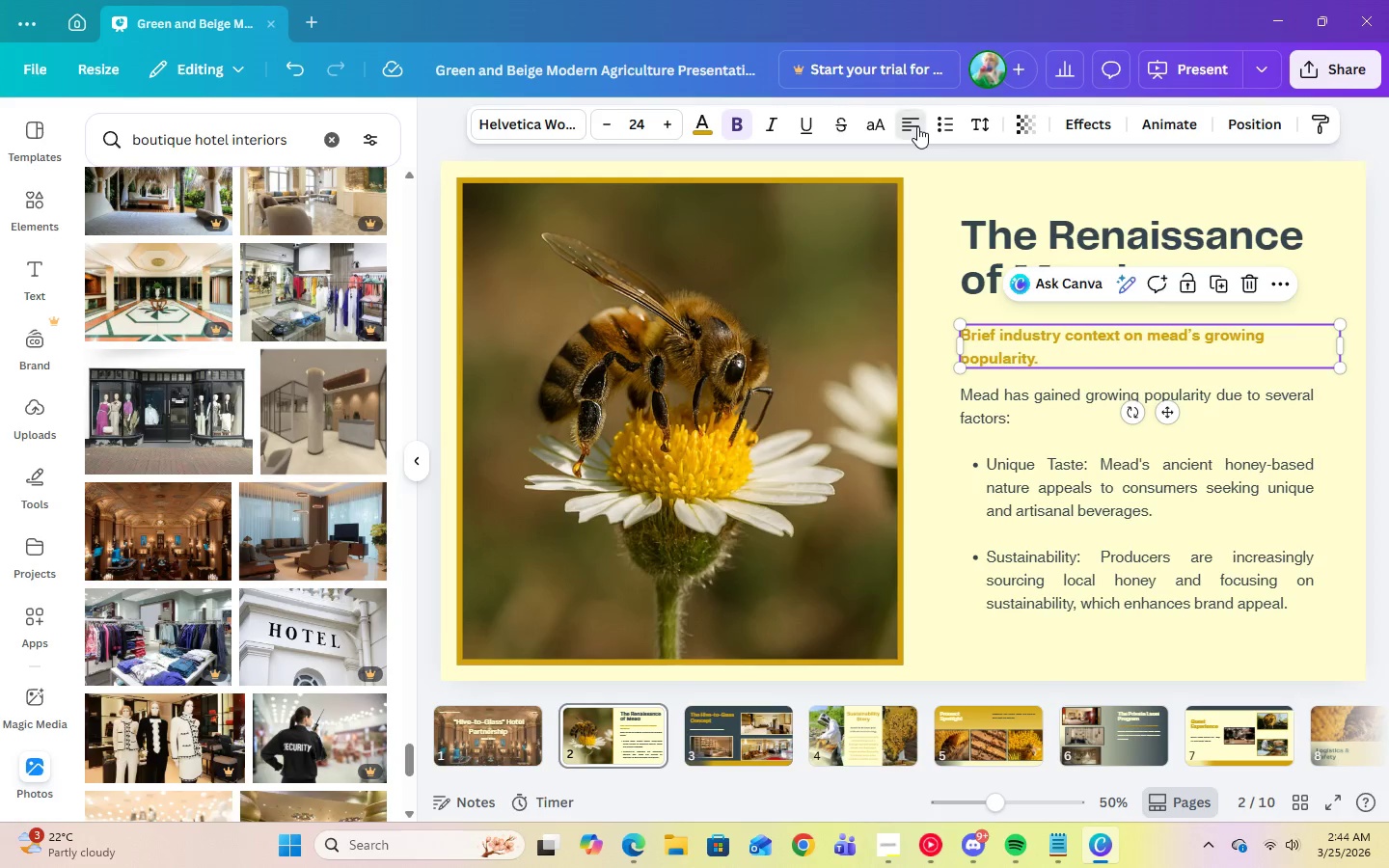 
double_click([917, 126])
 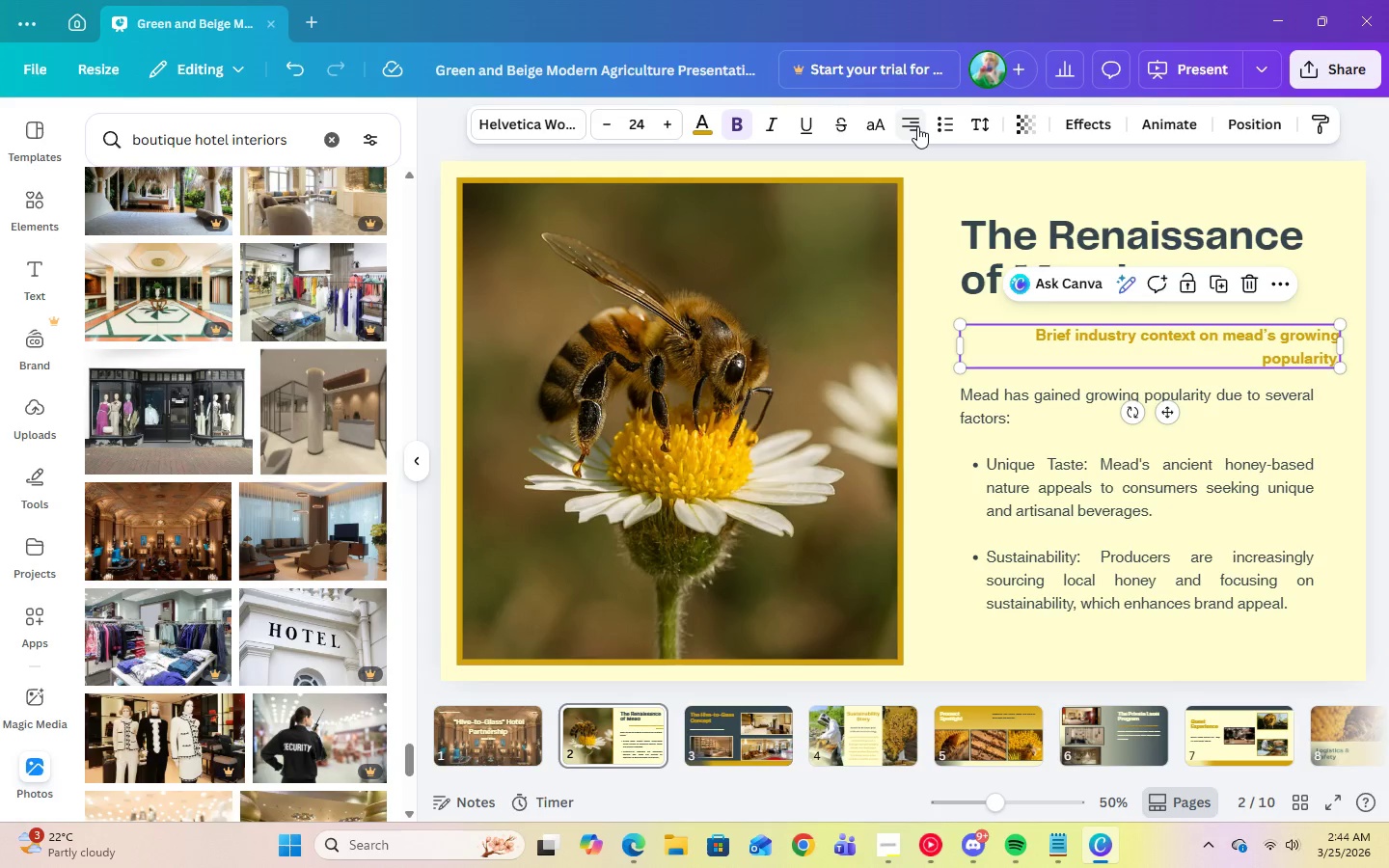 
triple_click([917, 126])
 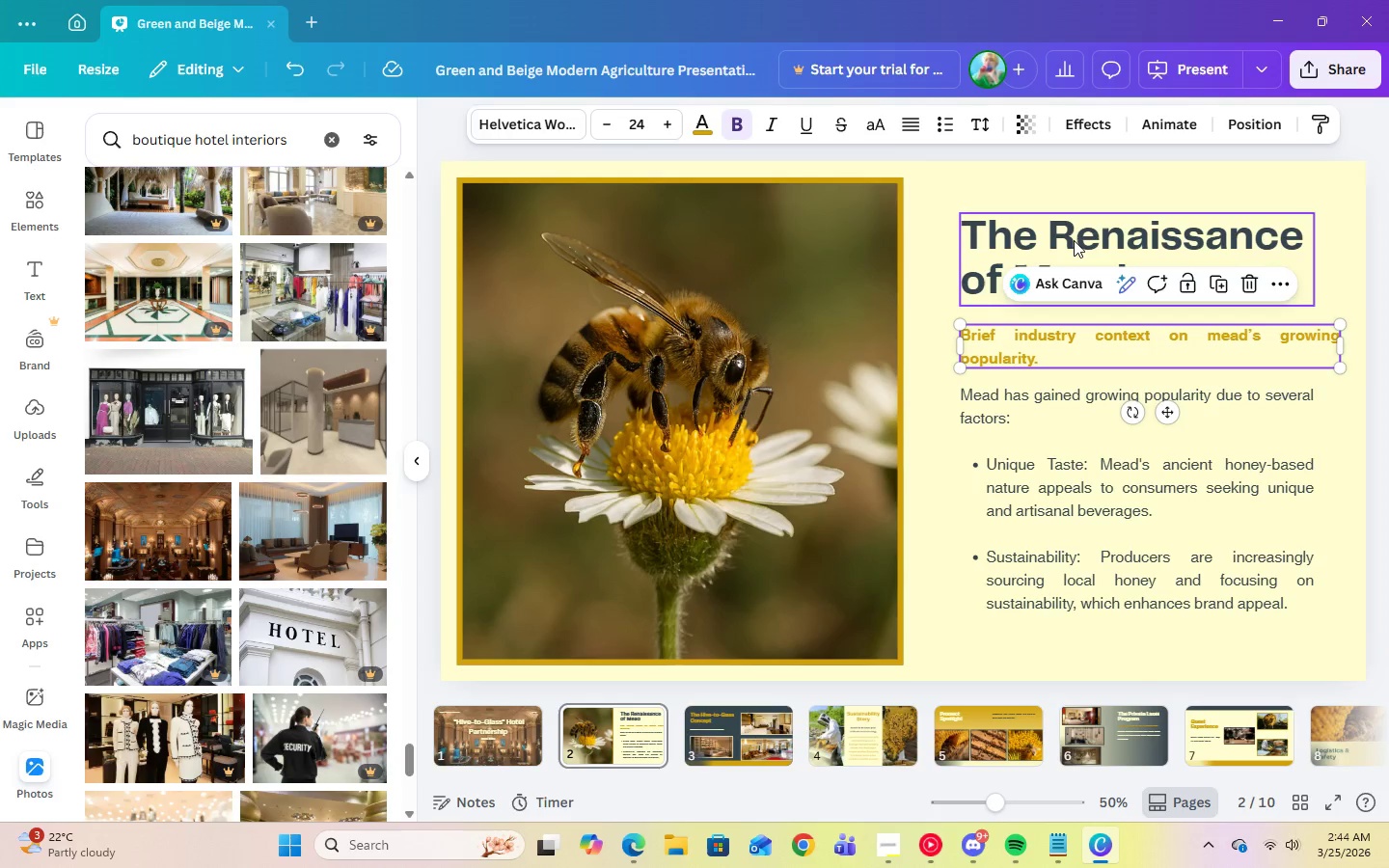 
left_click([1074, 240])
 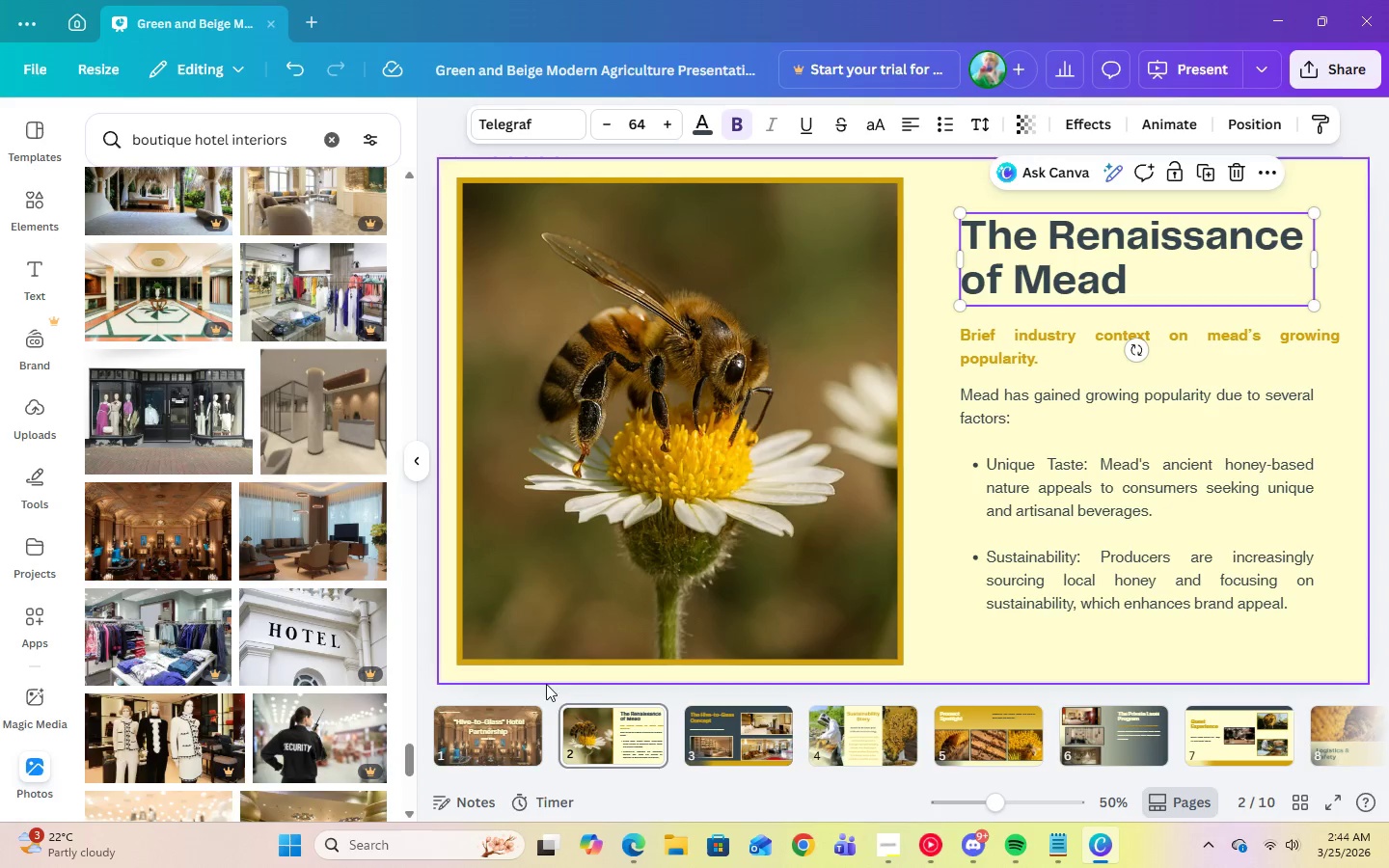 
left_click([470, 737])
 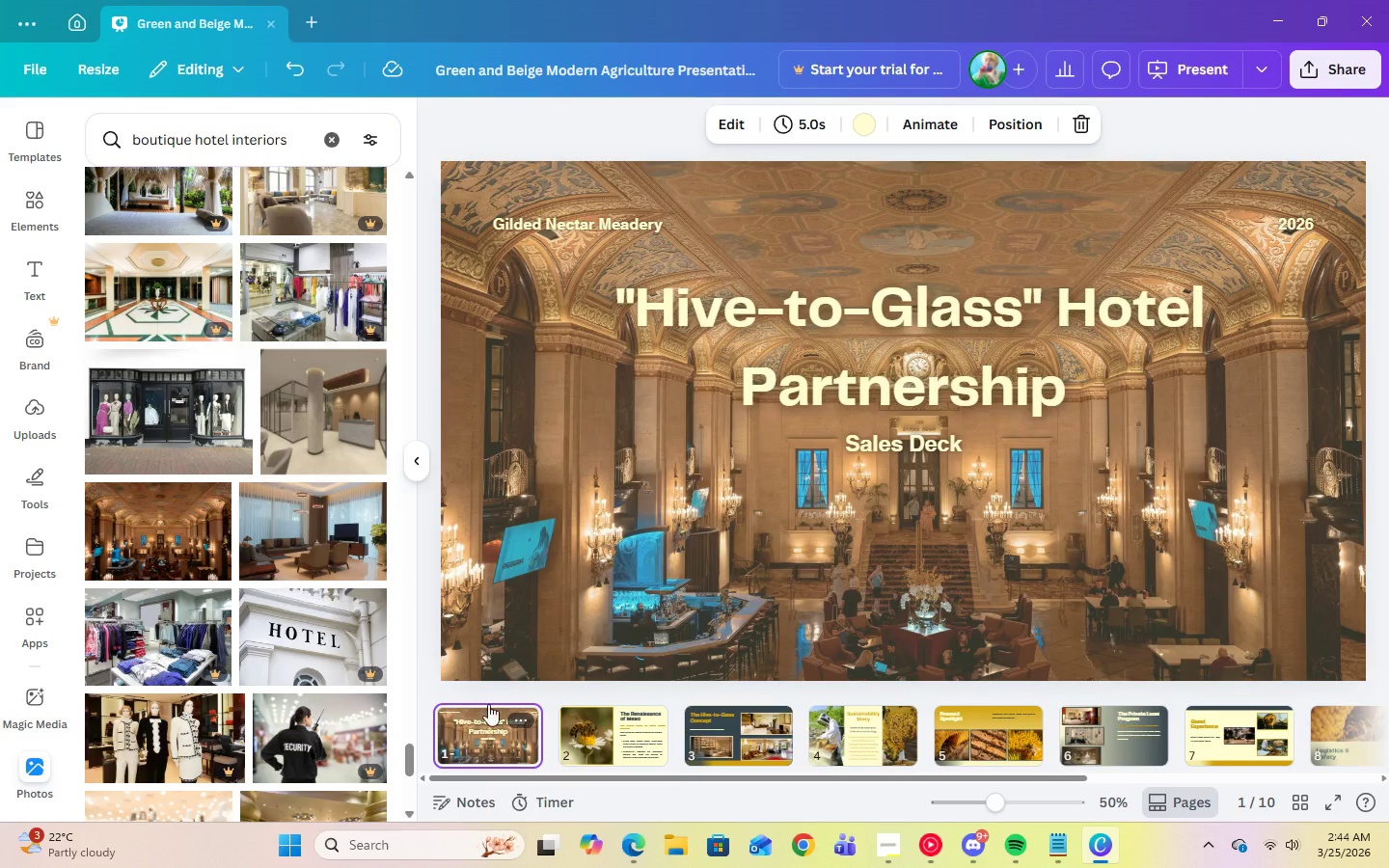 
wait(9.66)
 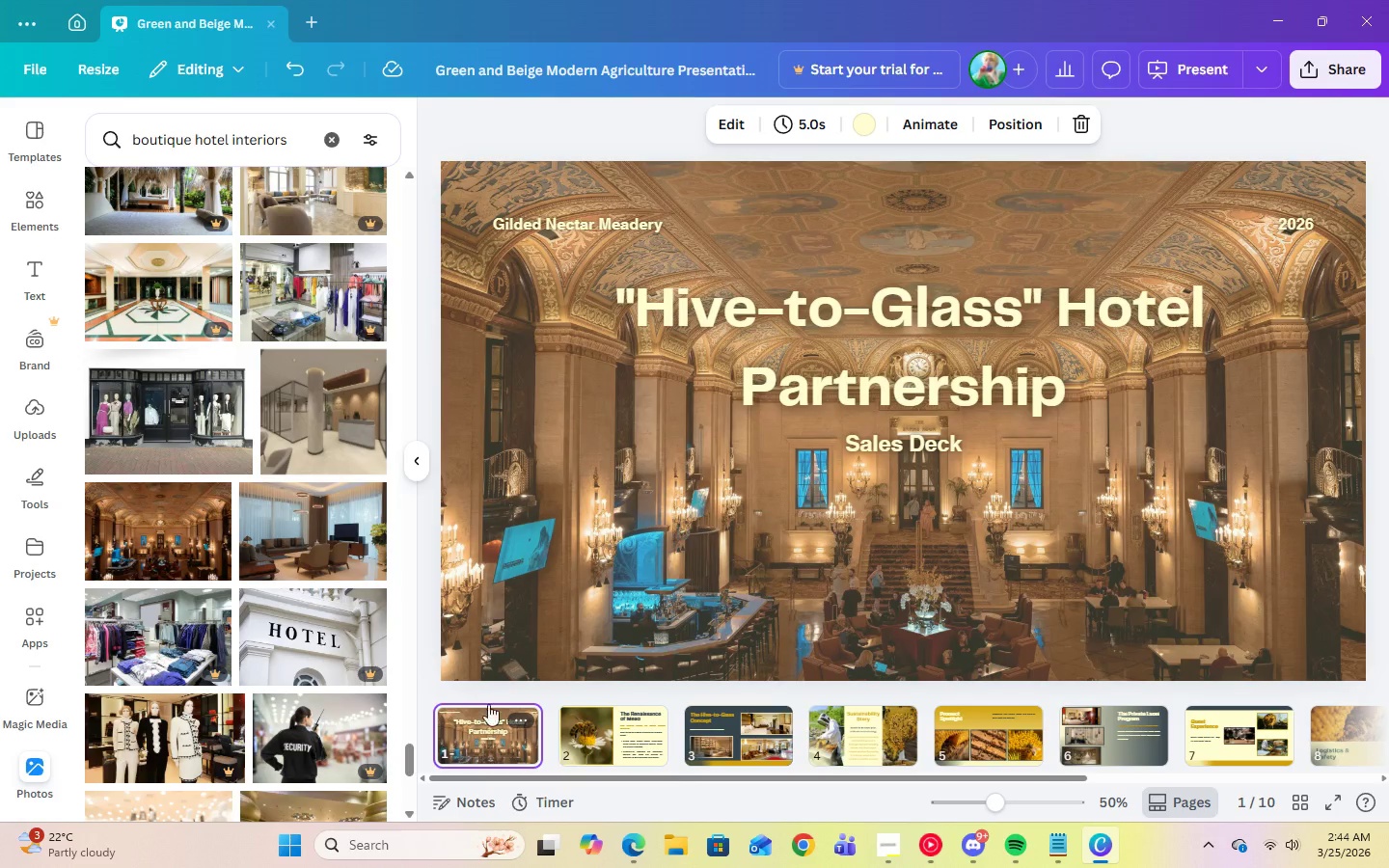 
left_click([912, 127])
 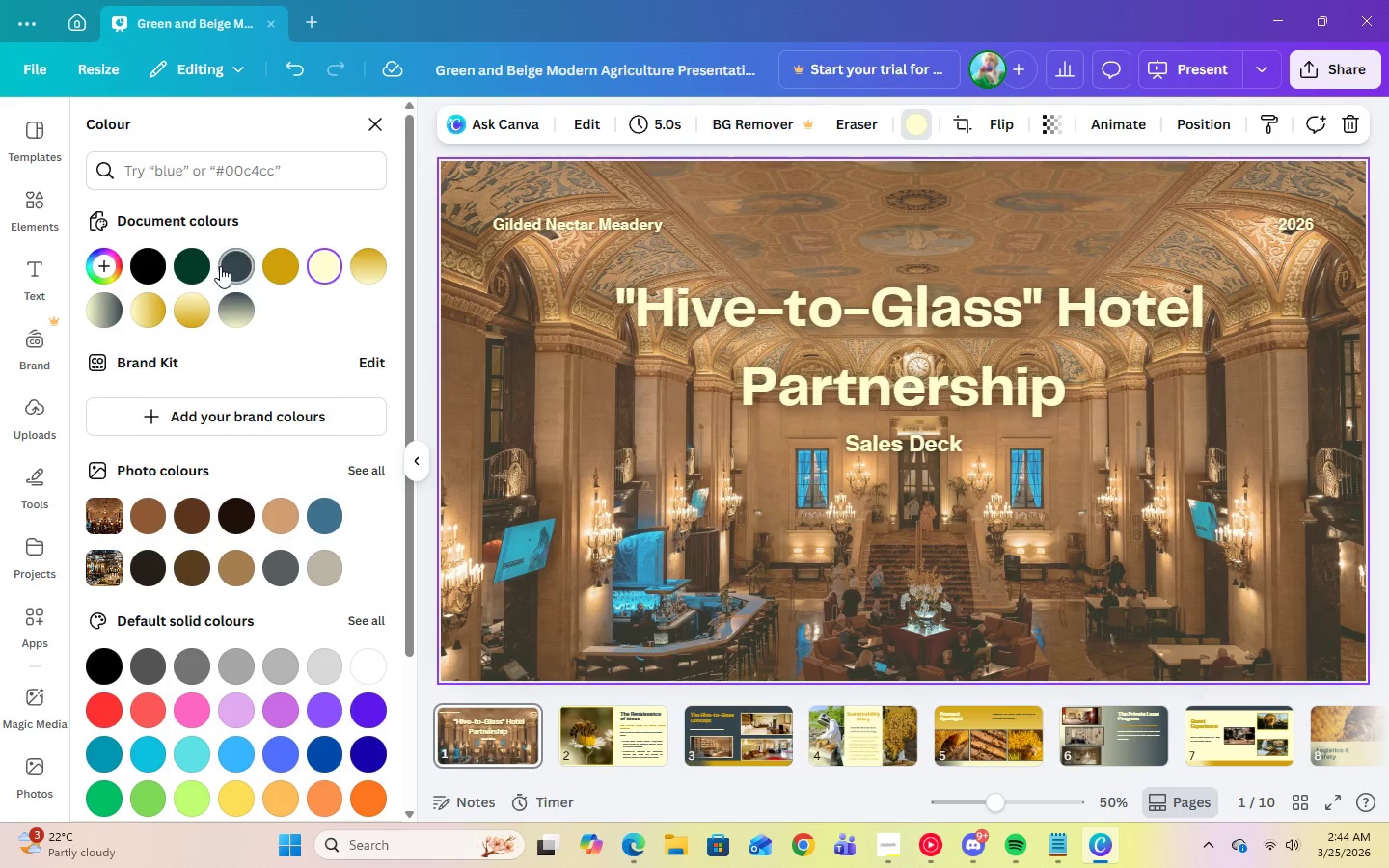 
left_click([236, 271])
 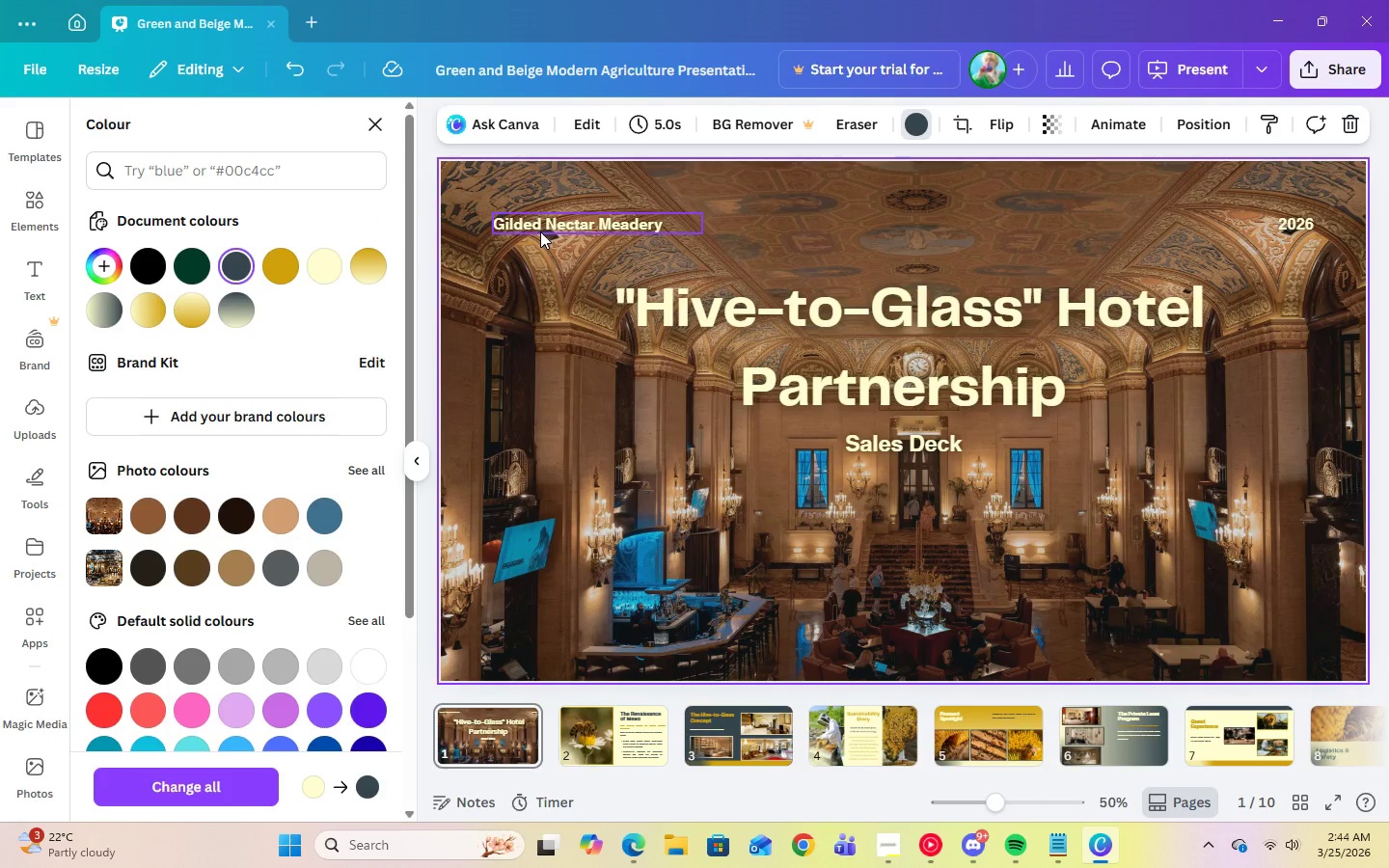 
wait(6.72)
 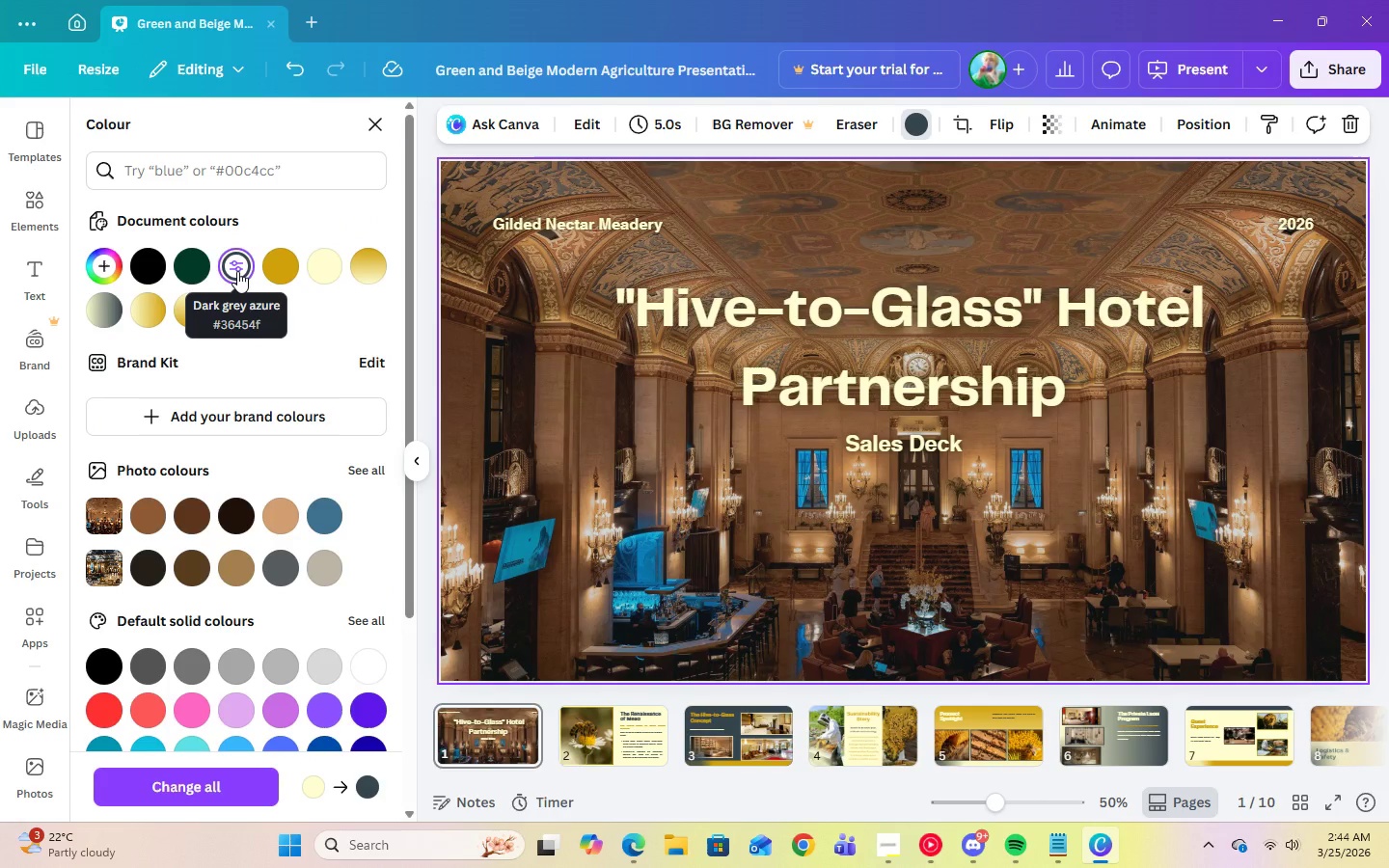 
left_click([942, 451])
 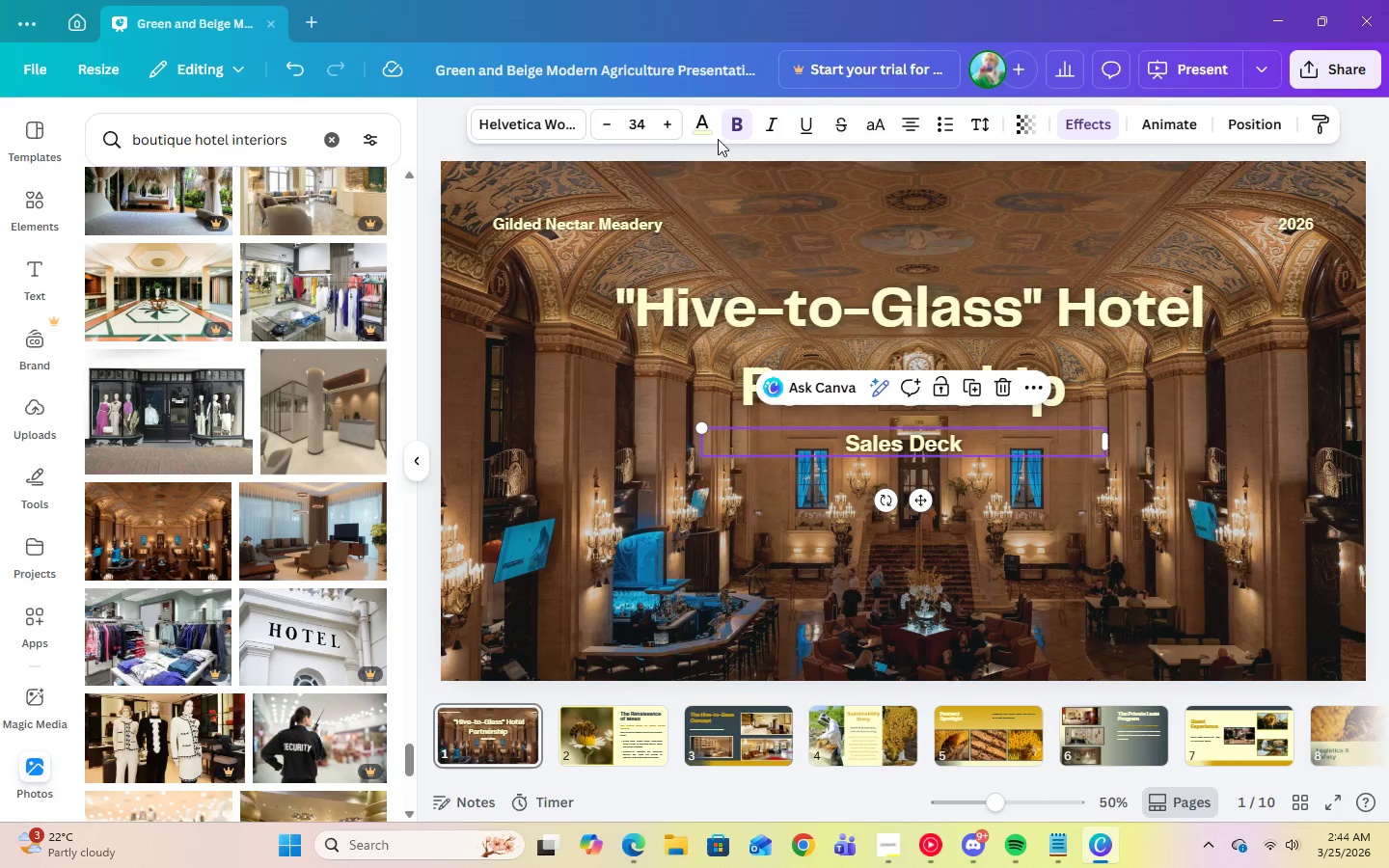 
left_click([710, 135])
 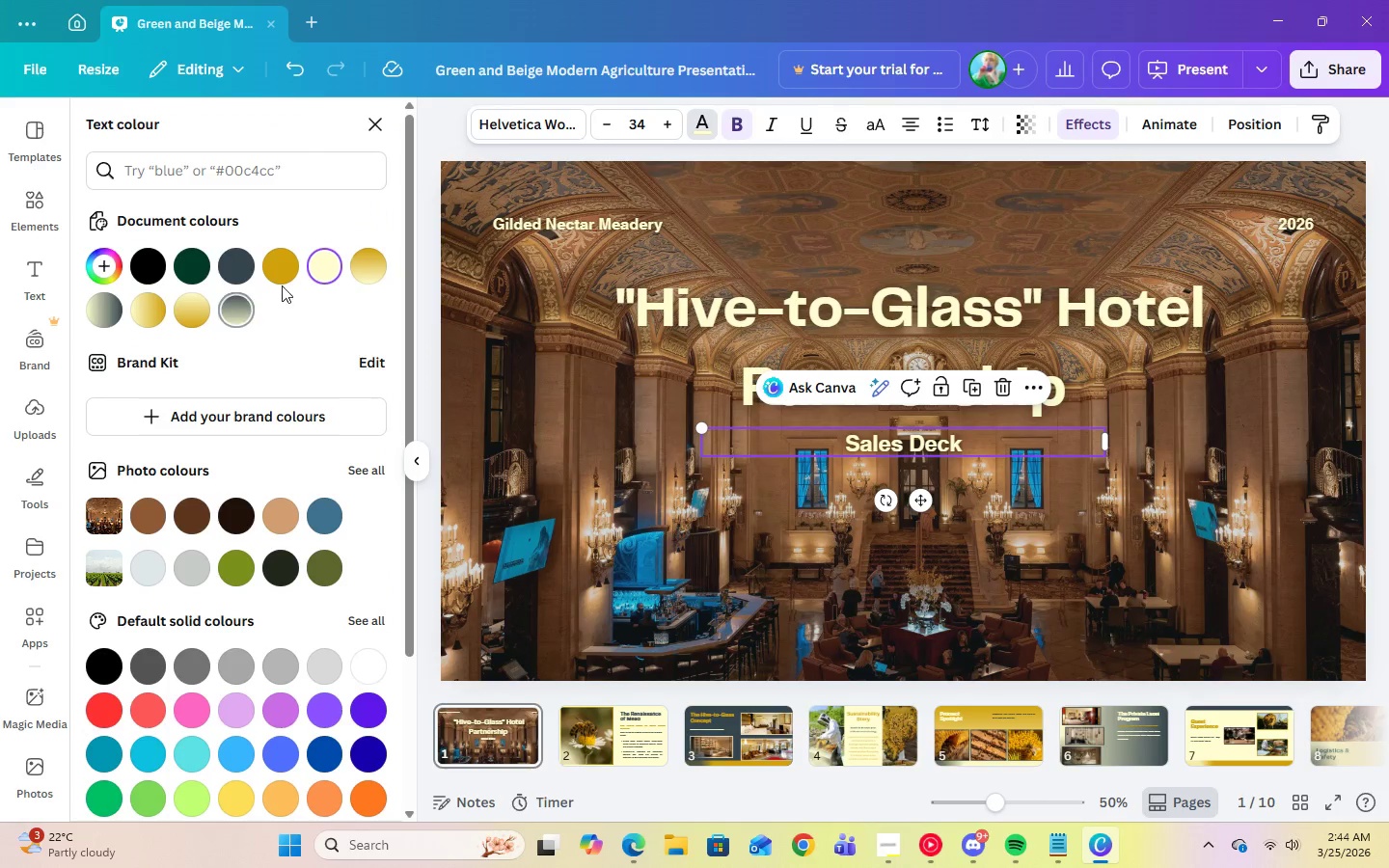 
left_click([282, 278])
 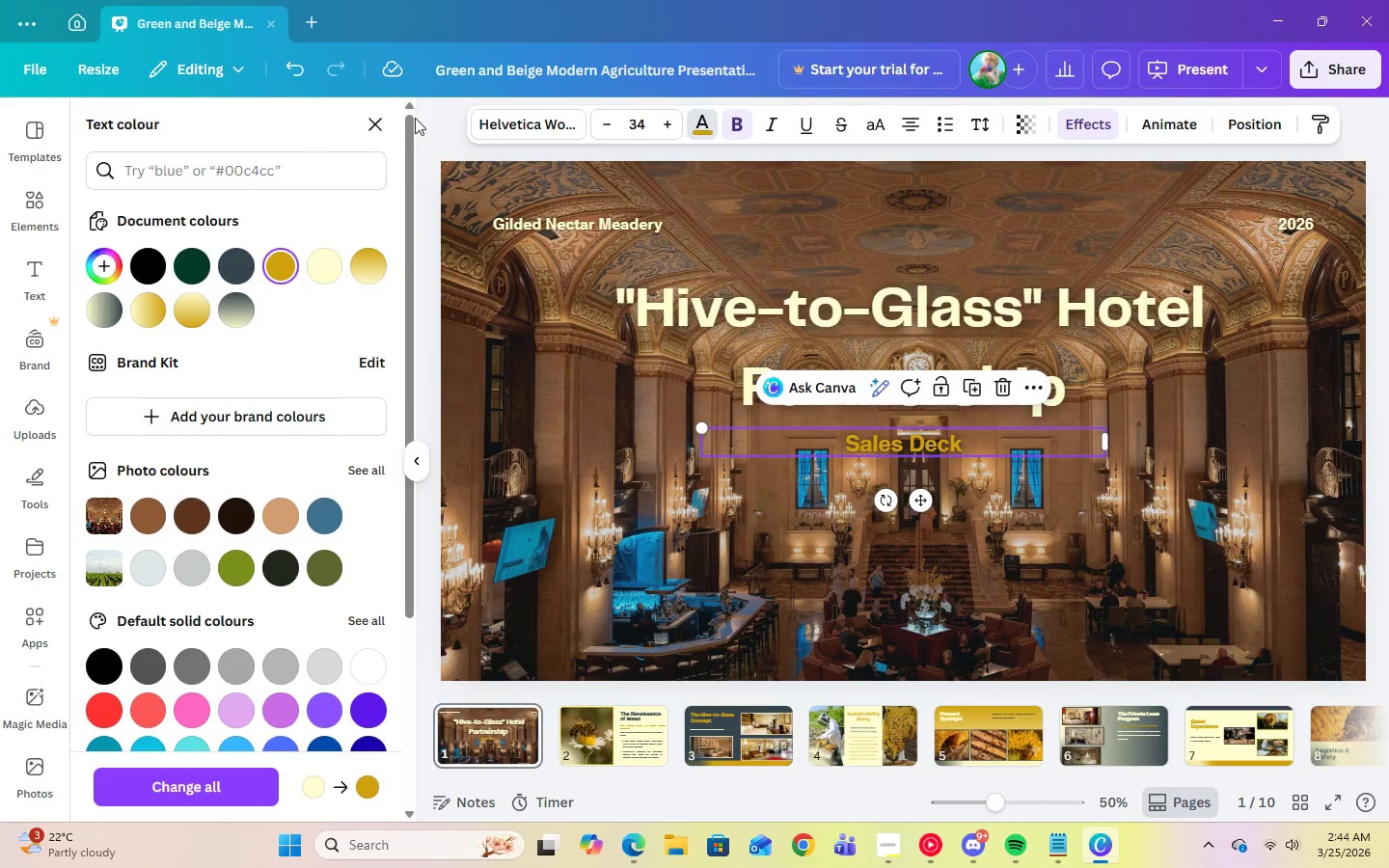 
left_click([286, 73])
 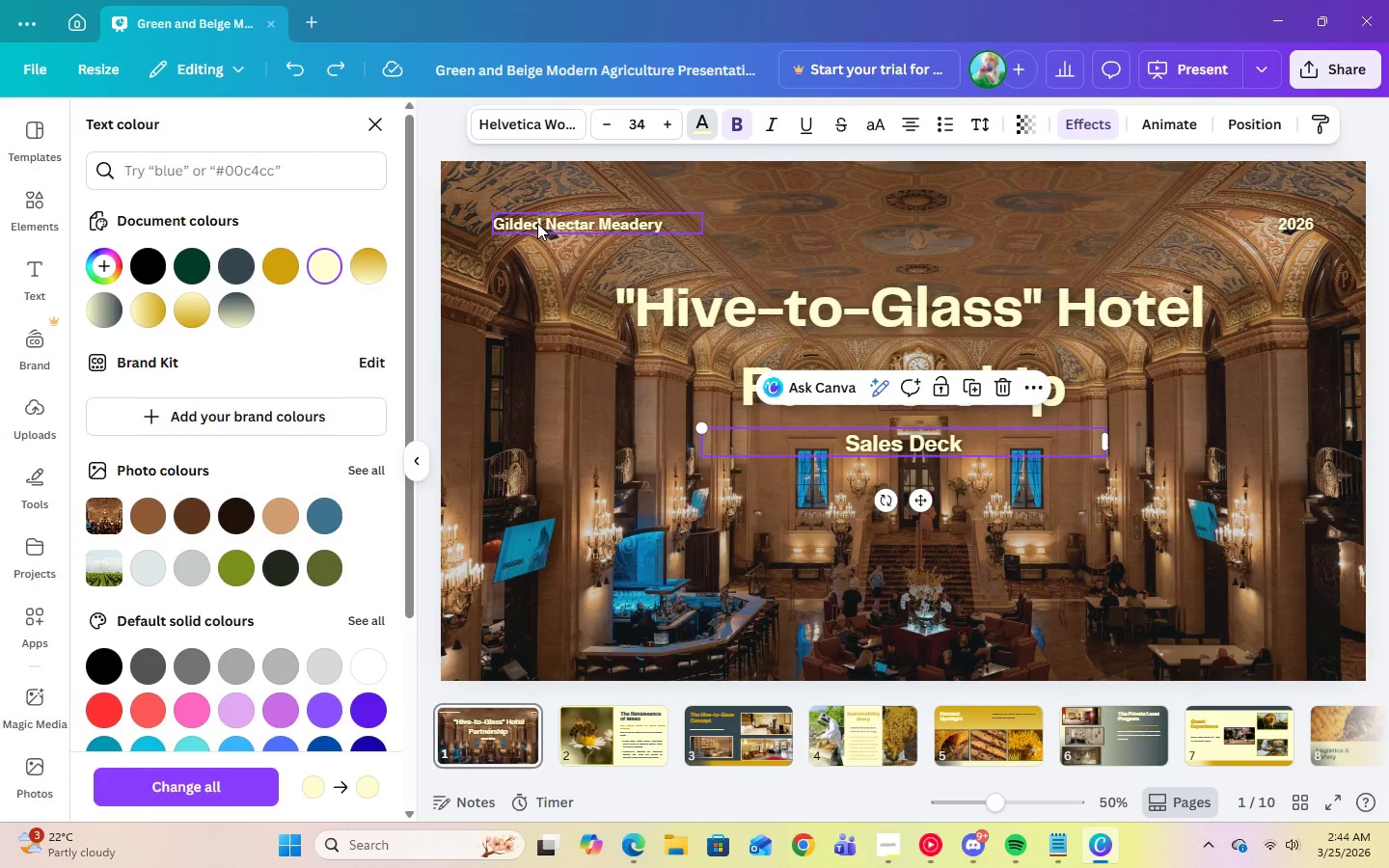 
left_click([537, 223])
 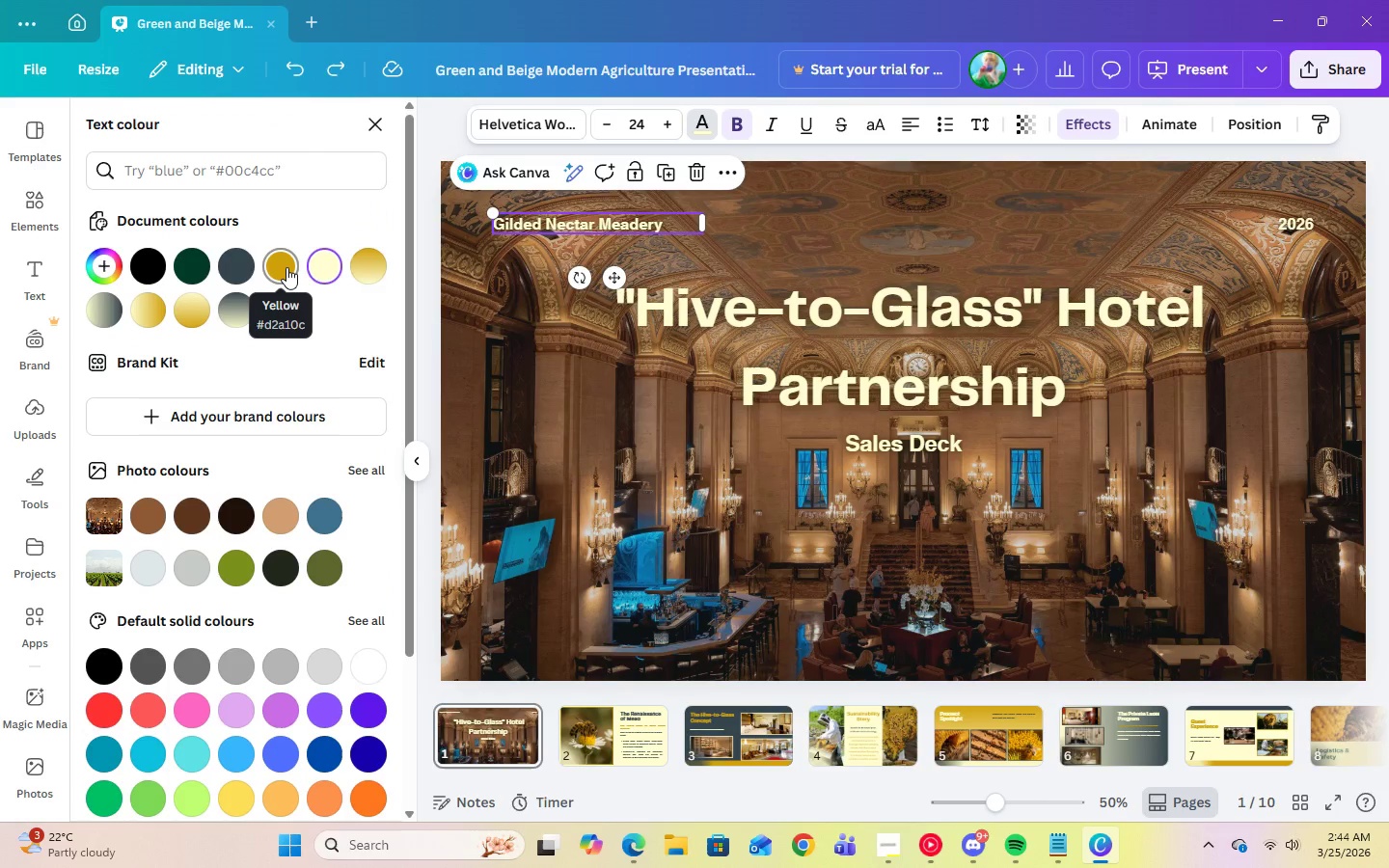 
left_click([286, 267])
 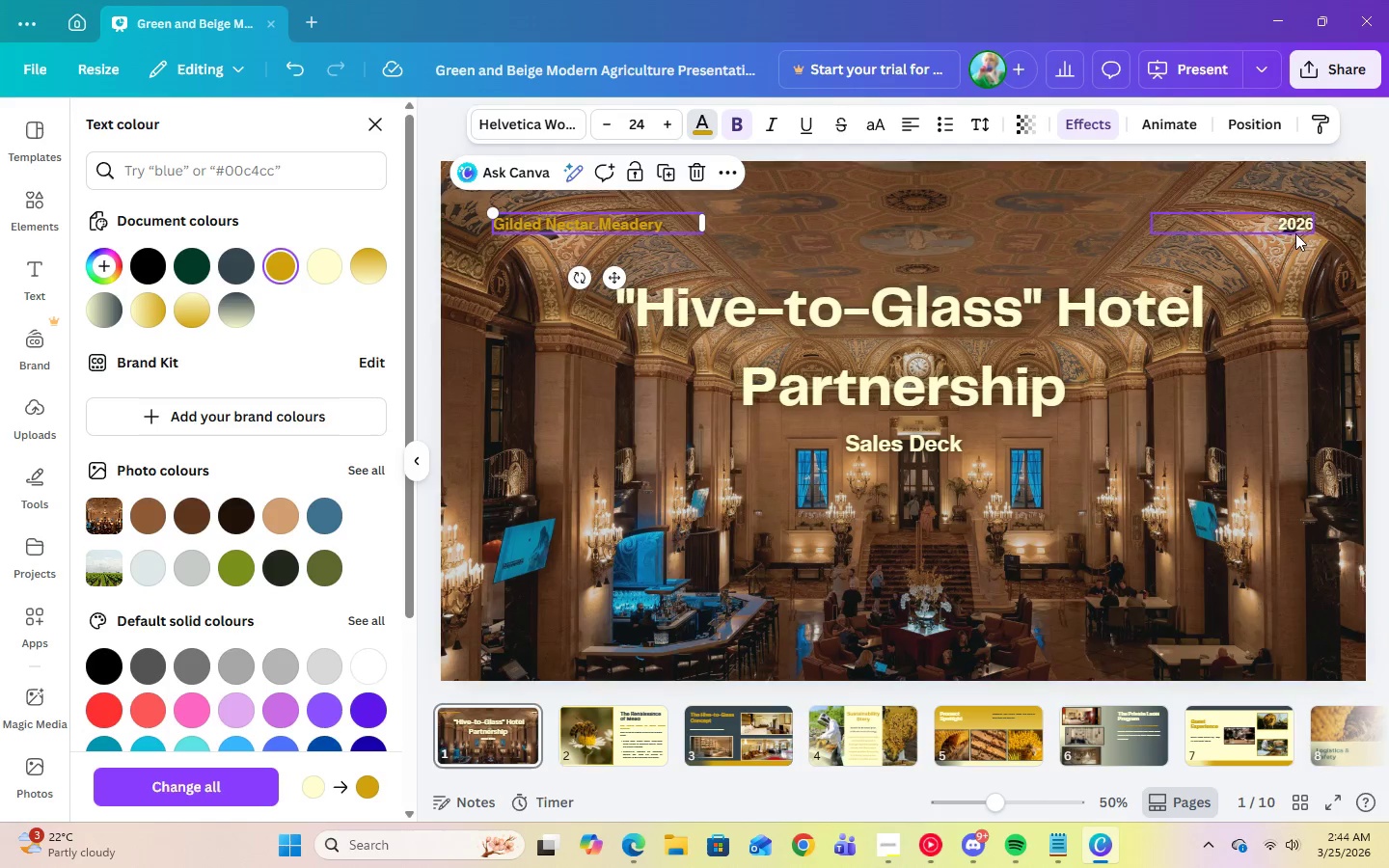 
left_click([1288, 227])
 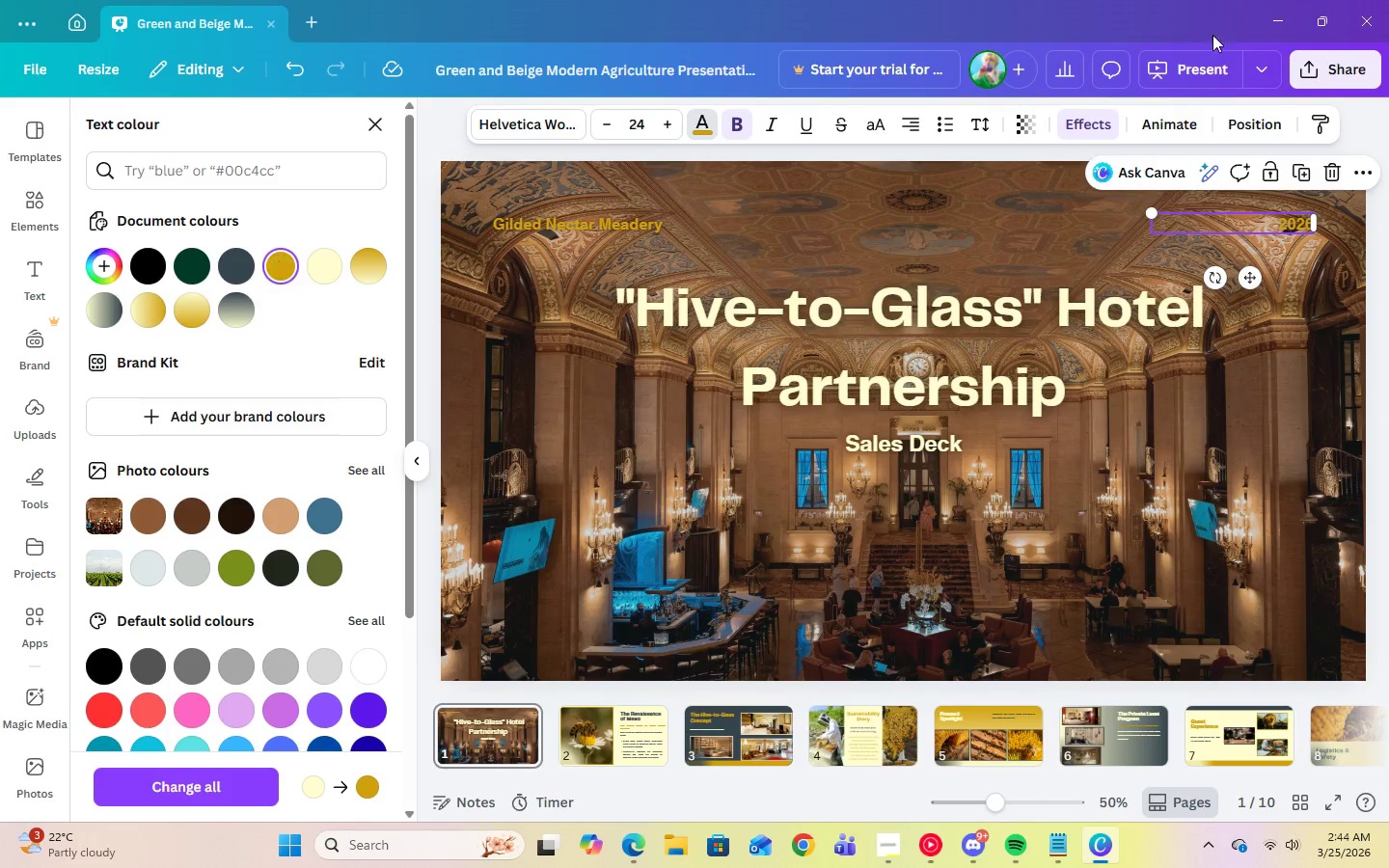 
left_click([1174, 59])
 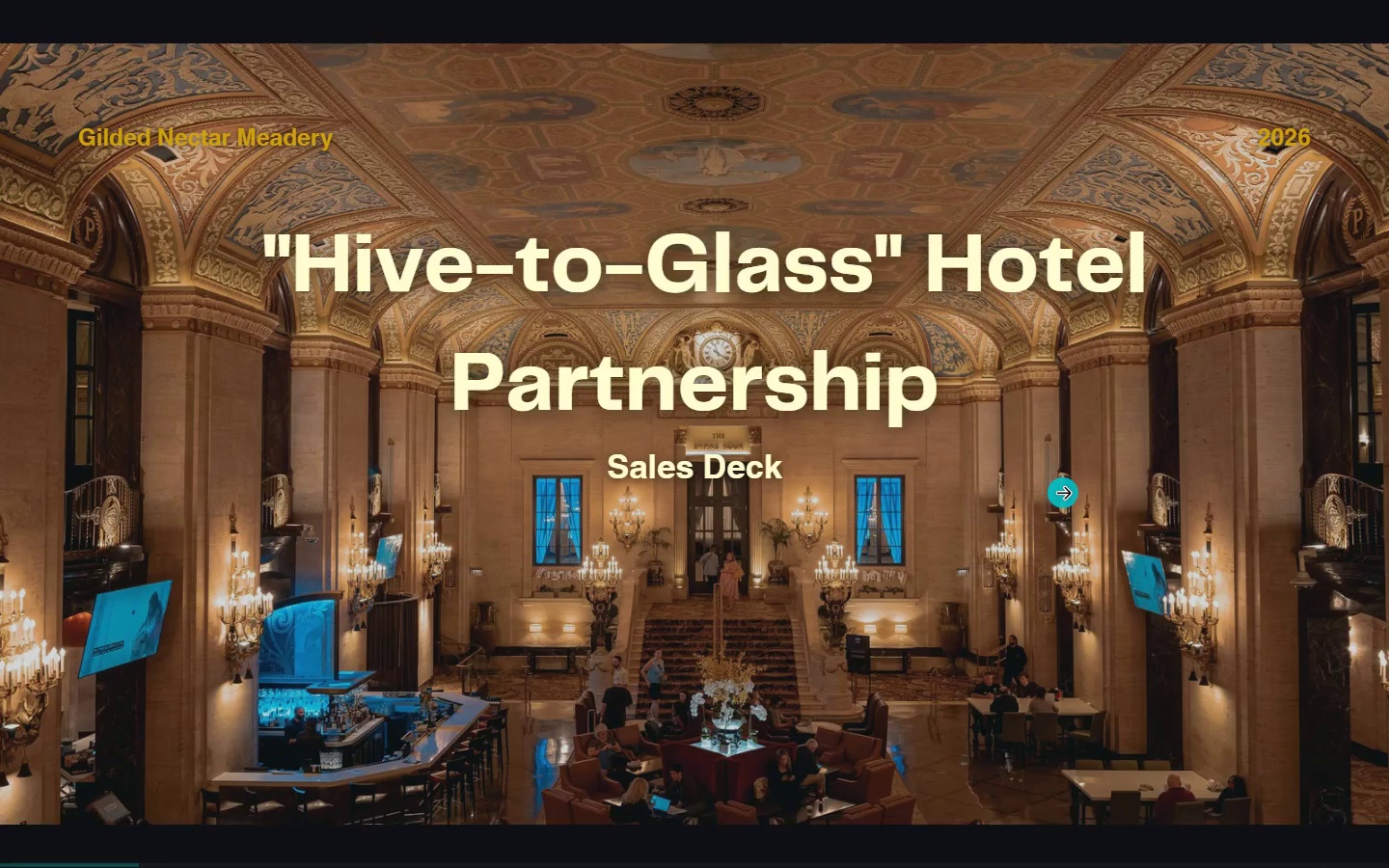 
key(Escape)
 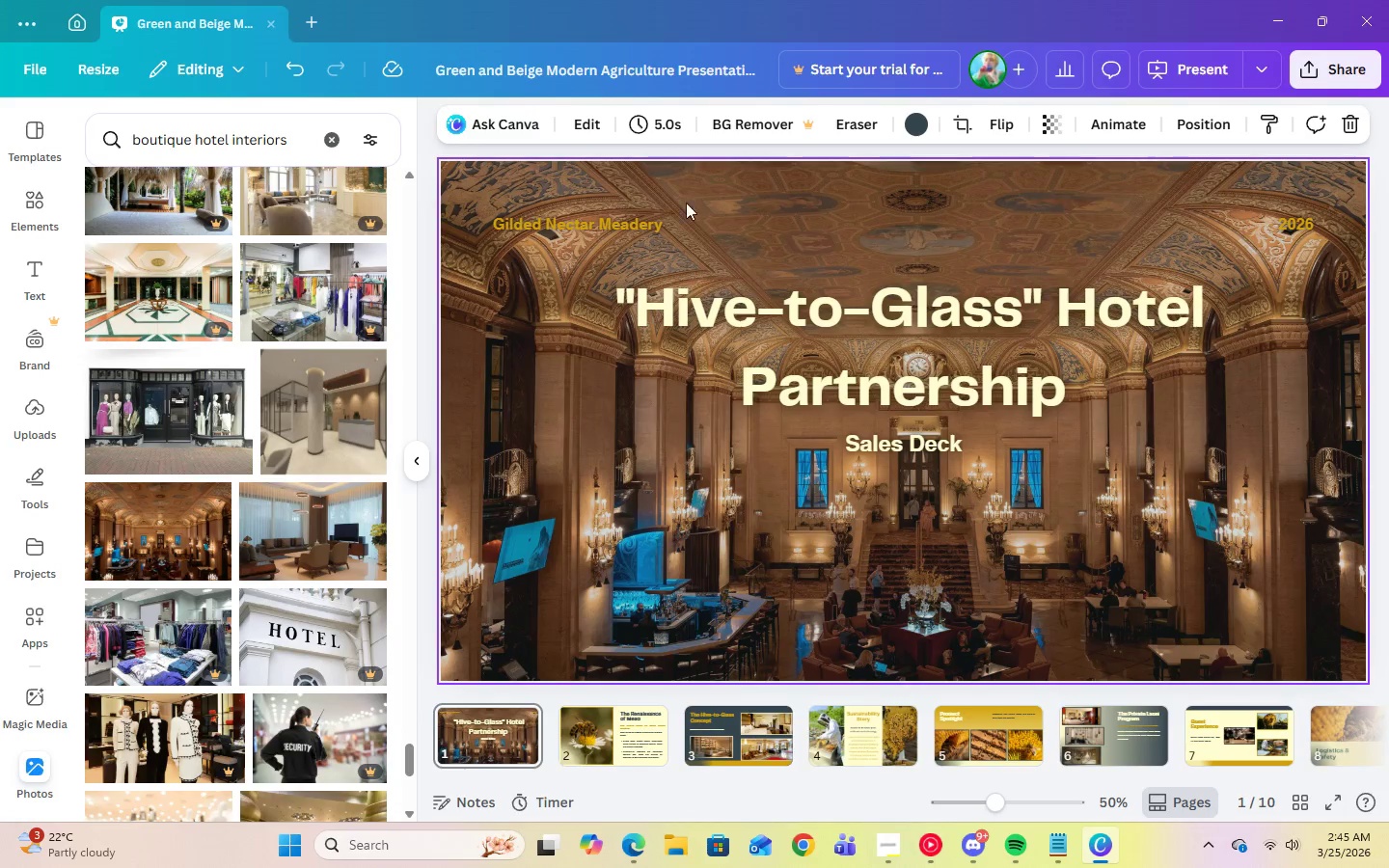 
left_click([637, 223])
 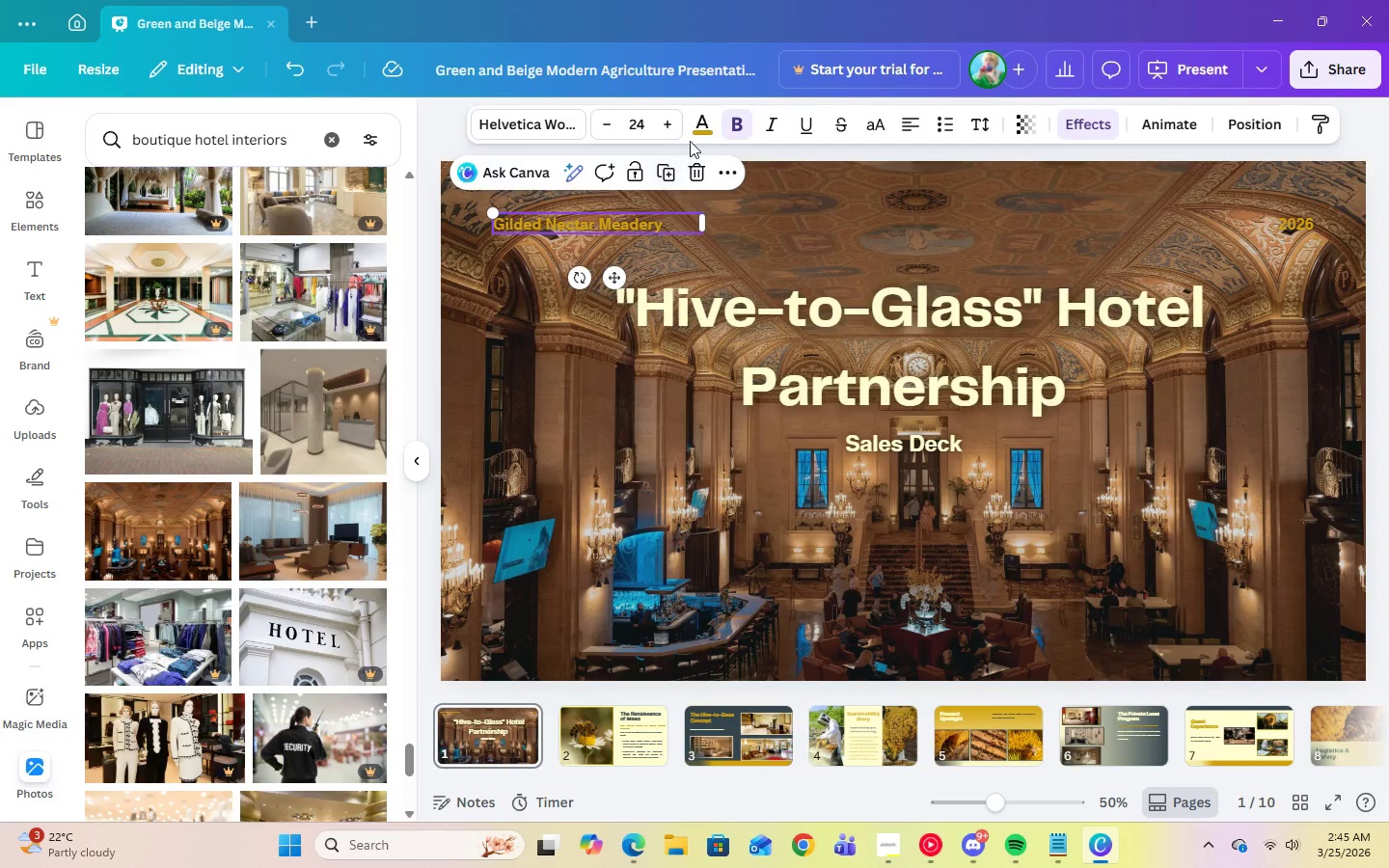 
left_click([695, 128])
 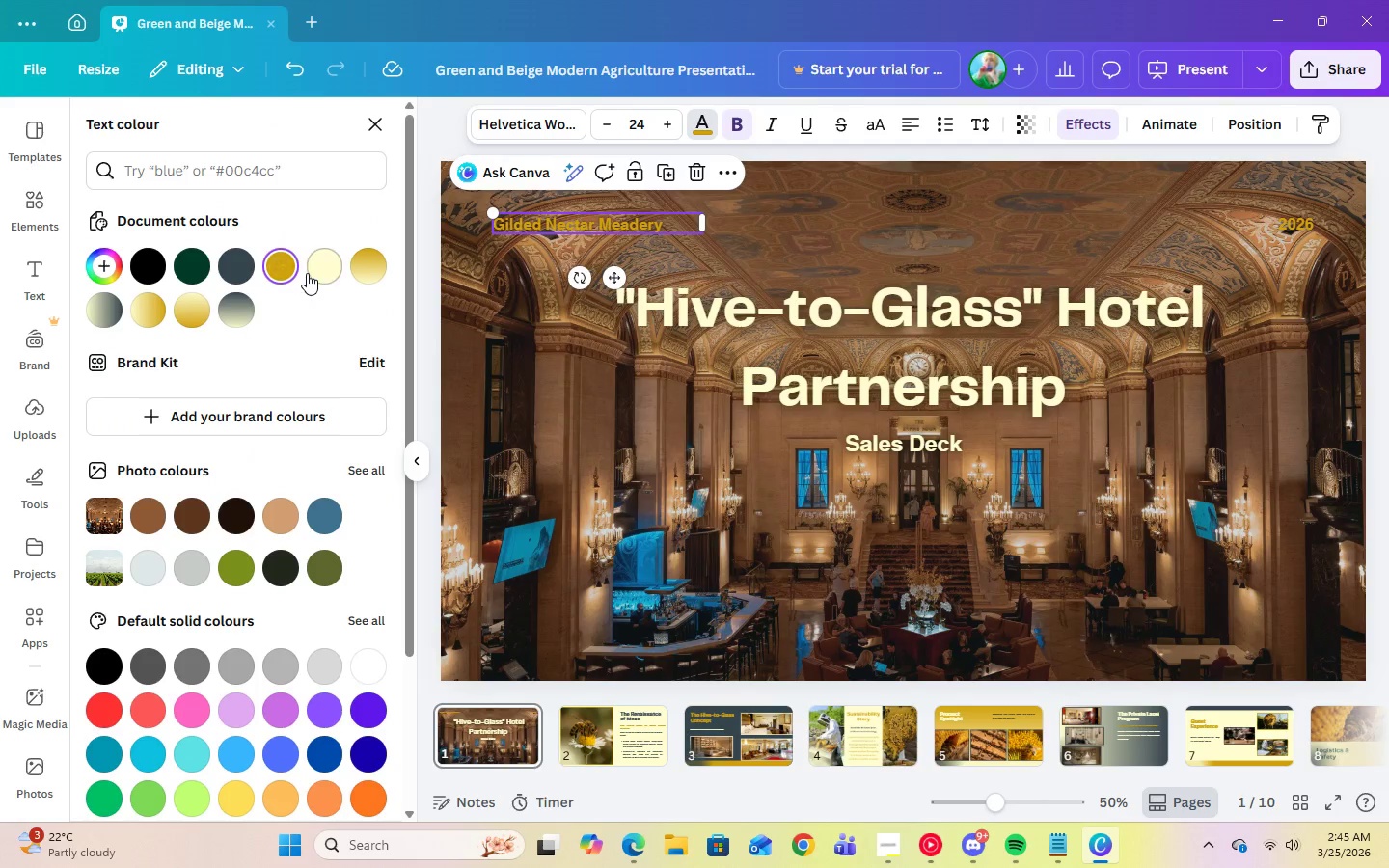 
left_click([314, 273])
 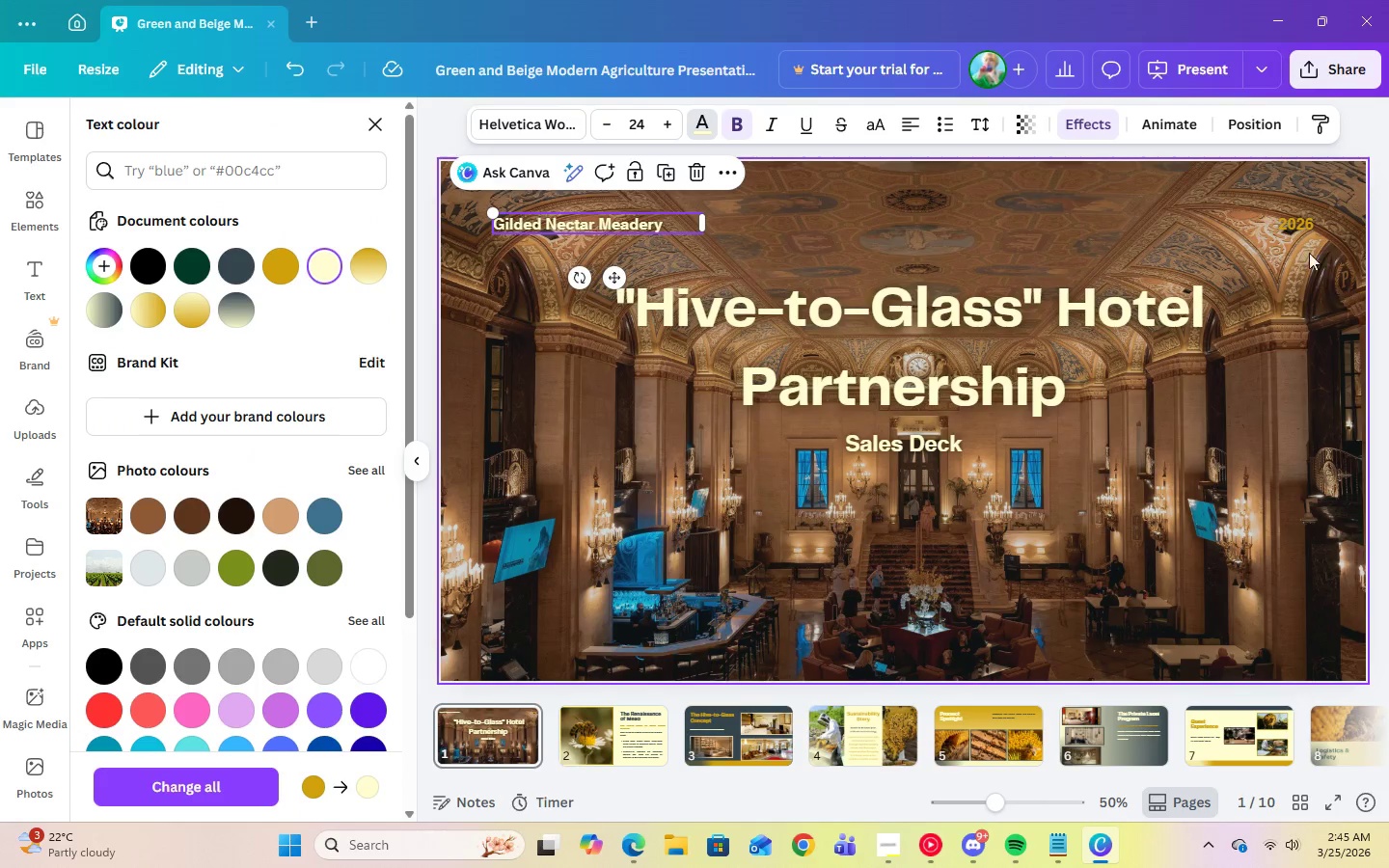 
left_click([1280, 220])
 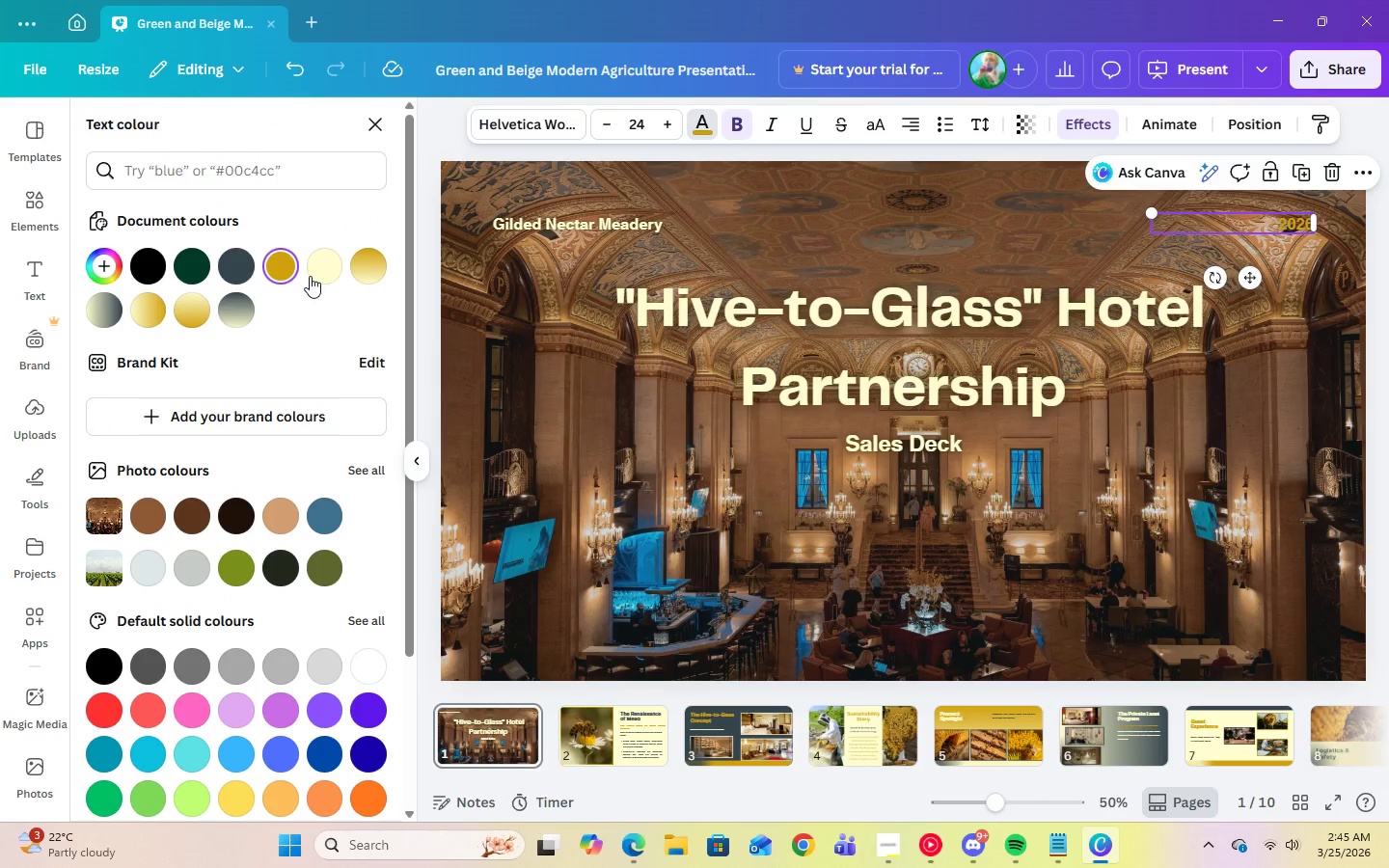 
left_click([310, 276])
 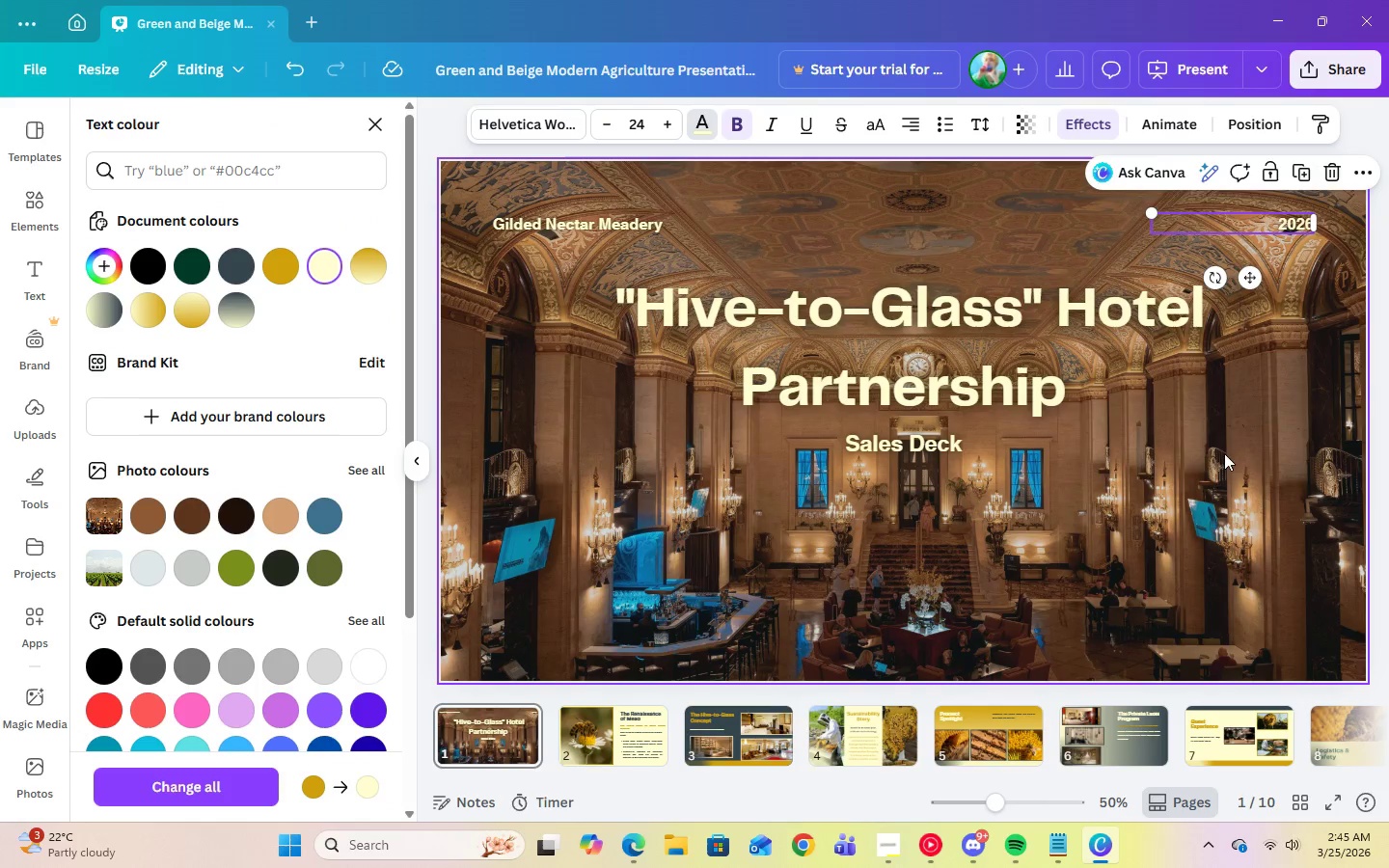 
left_click([1242, 469])
 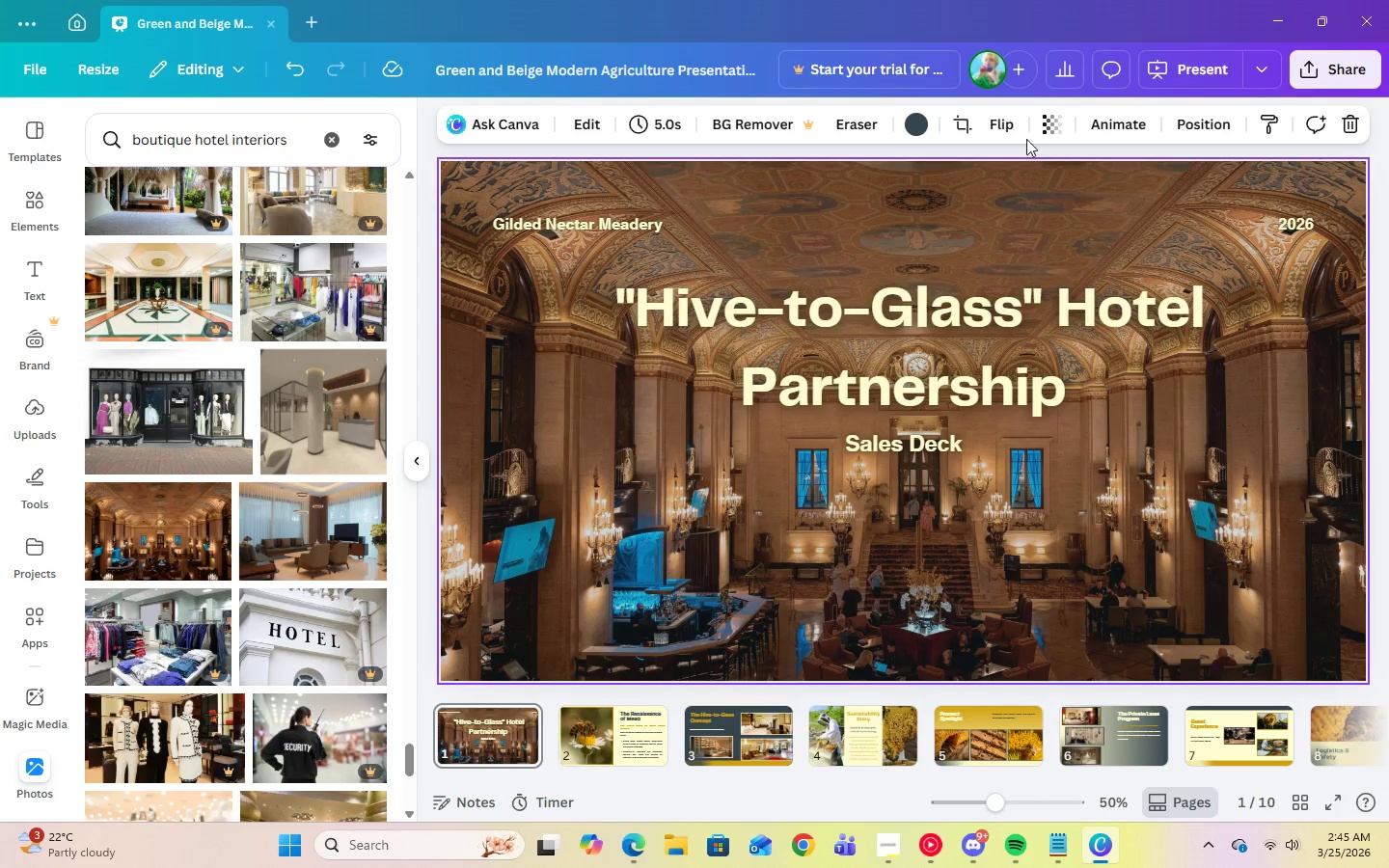 
left_click([1033, 130])
 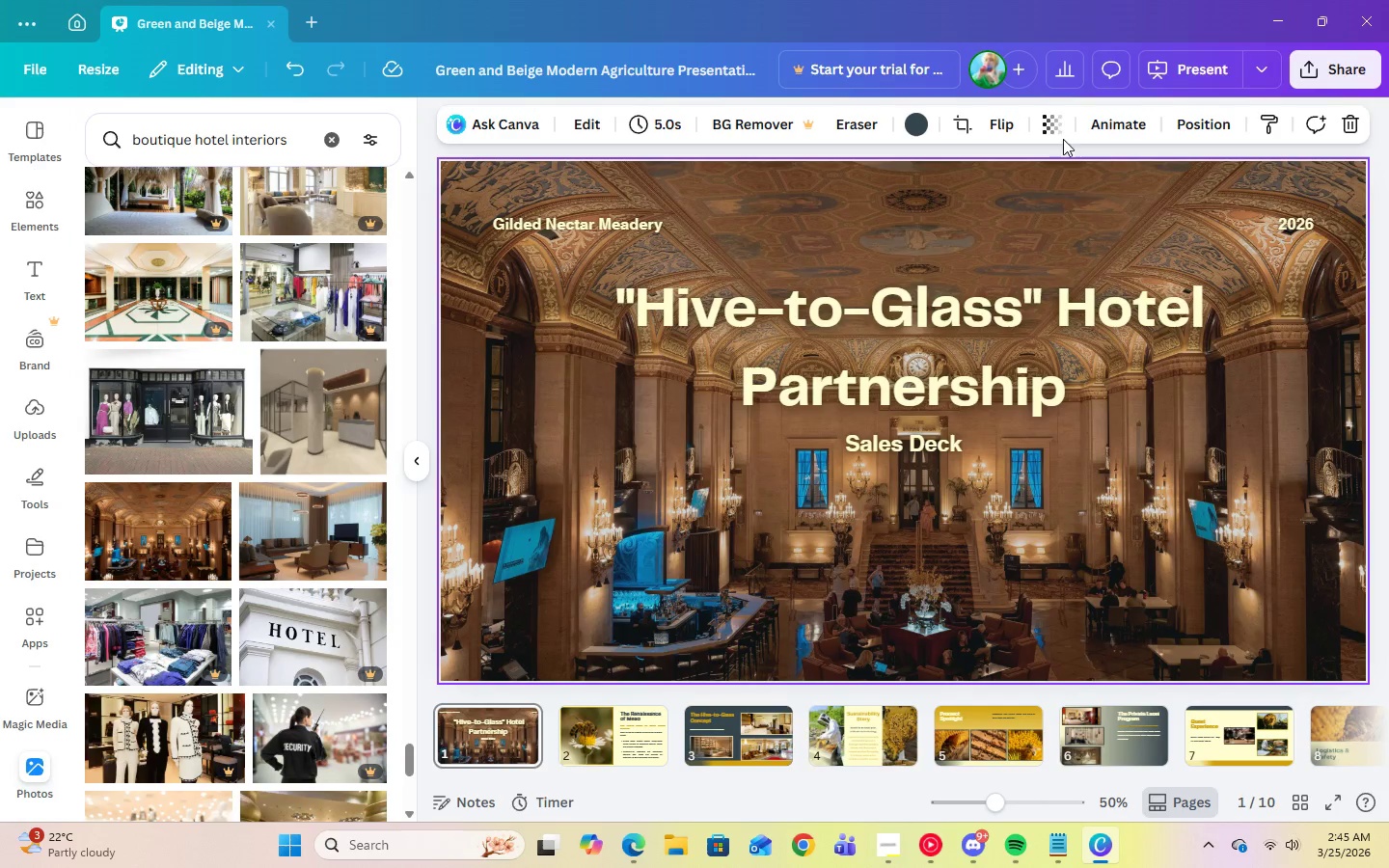 
left_click([1047, 130])
 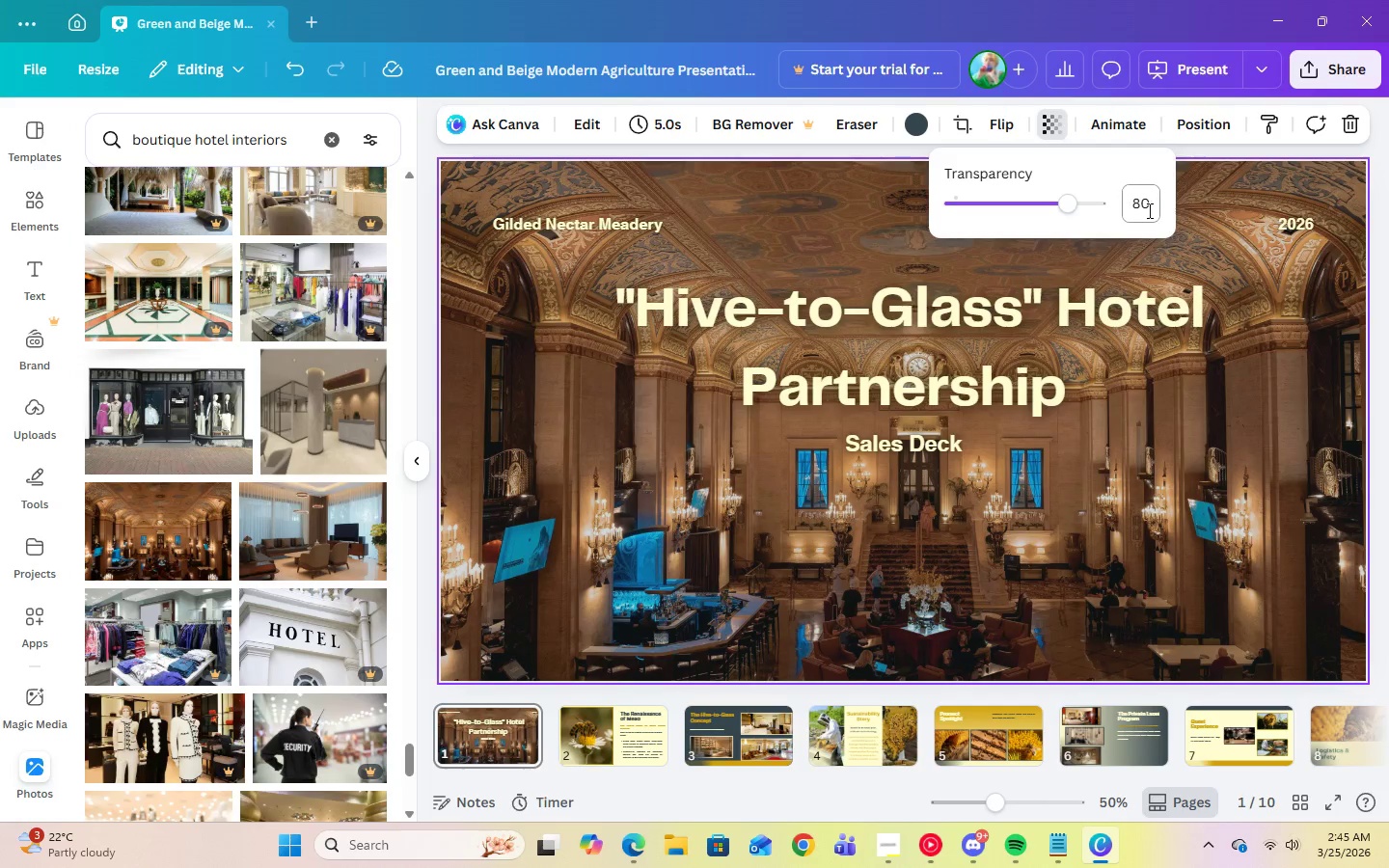 
left_click([1156, 212])
 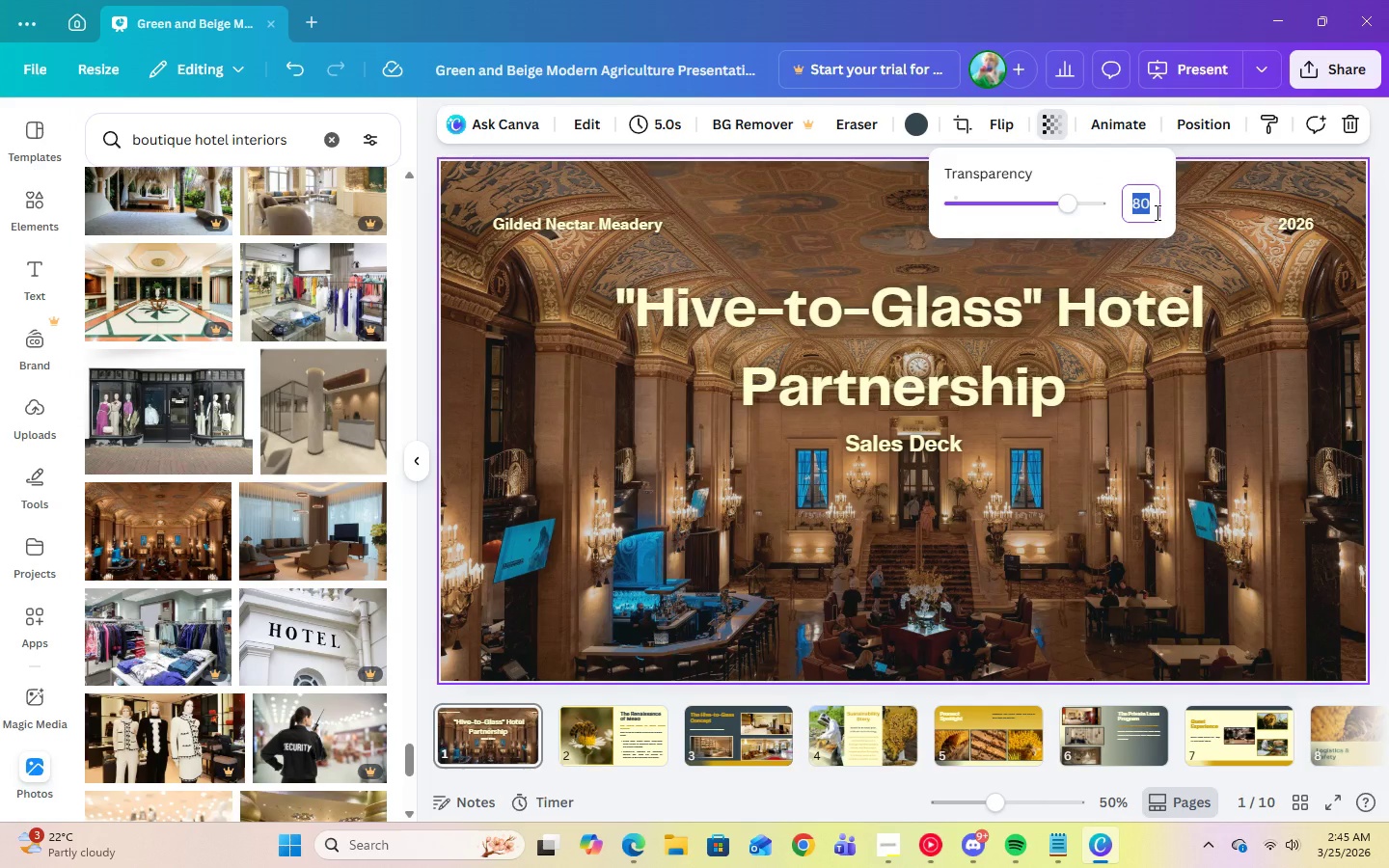 
key(Numpad7)
 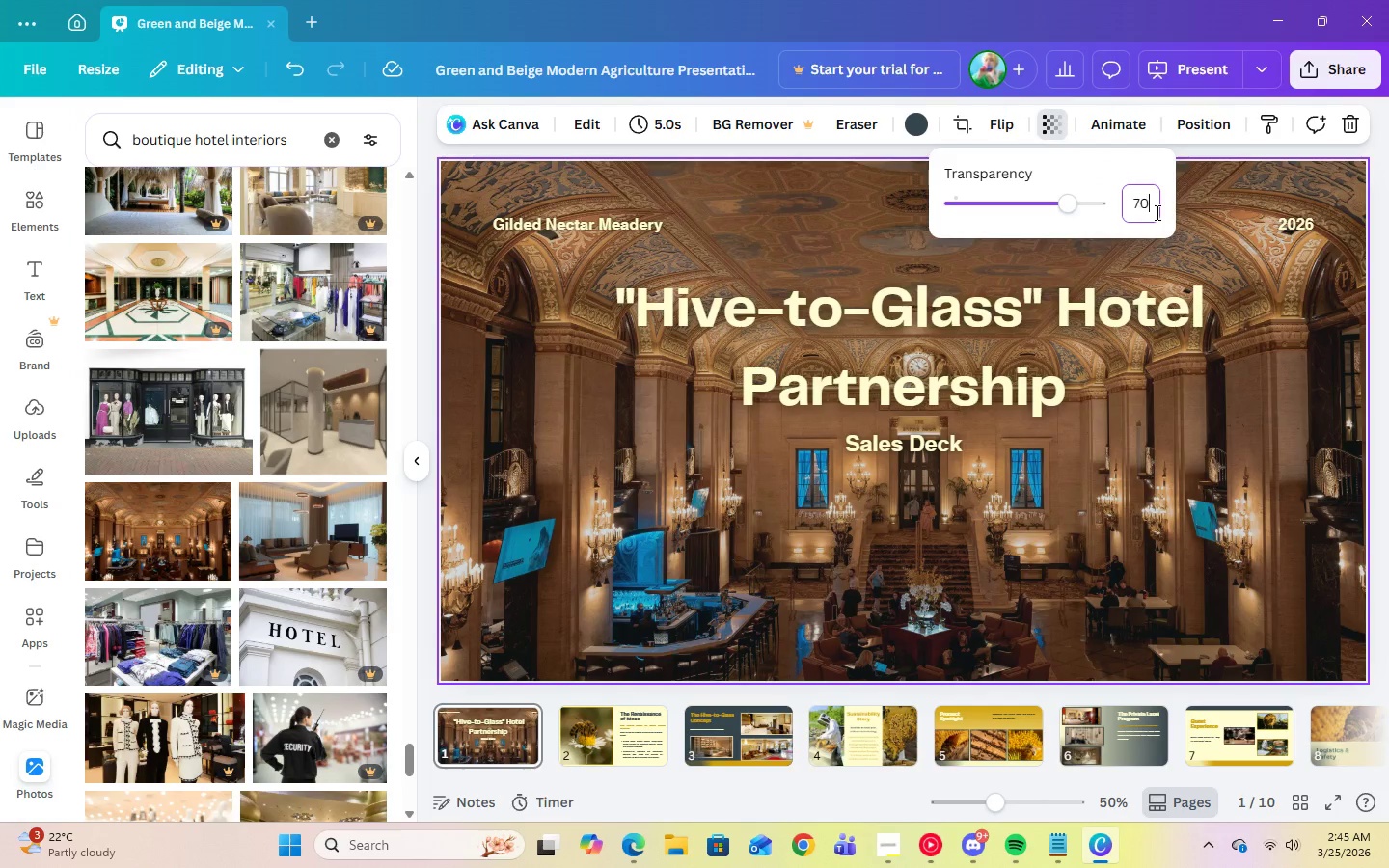 
key(Numpad0)
 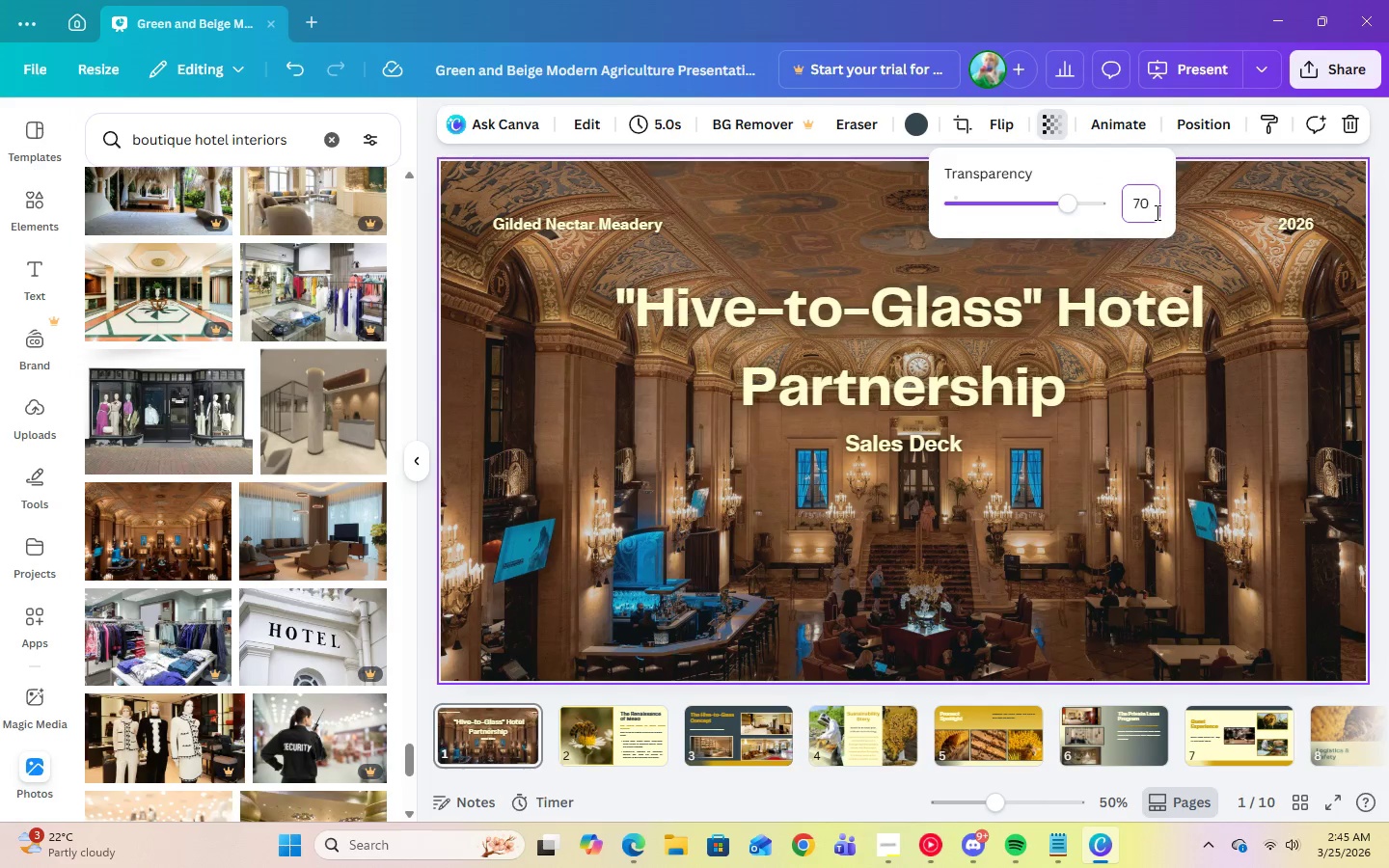 
key(Enter)
 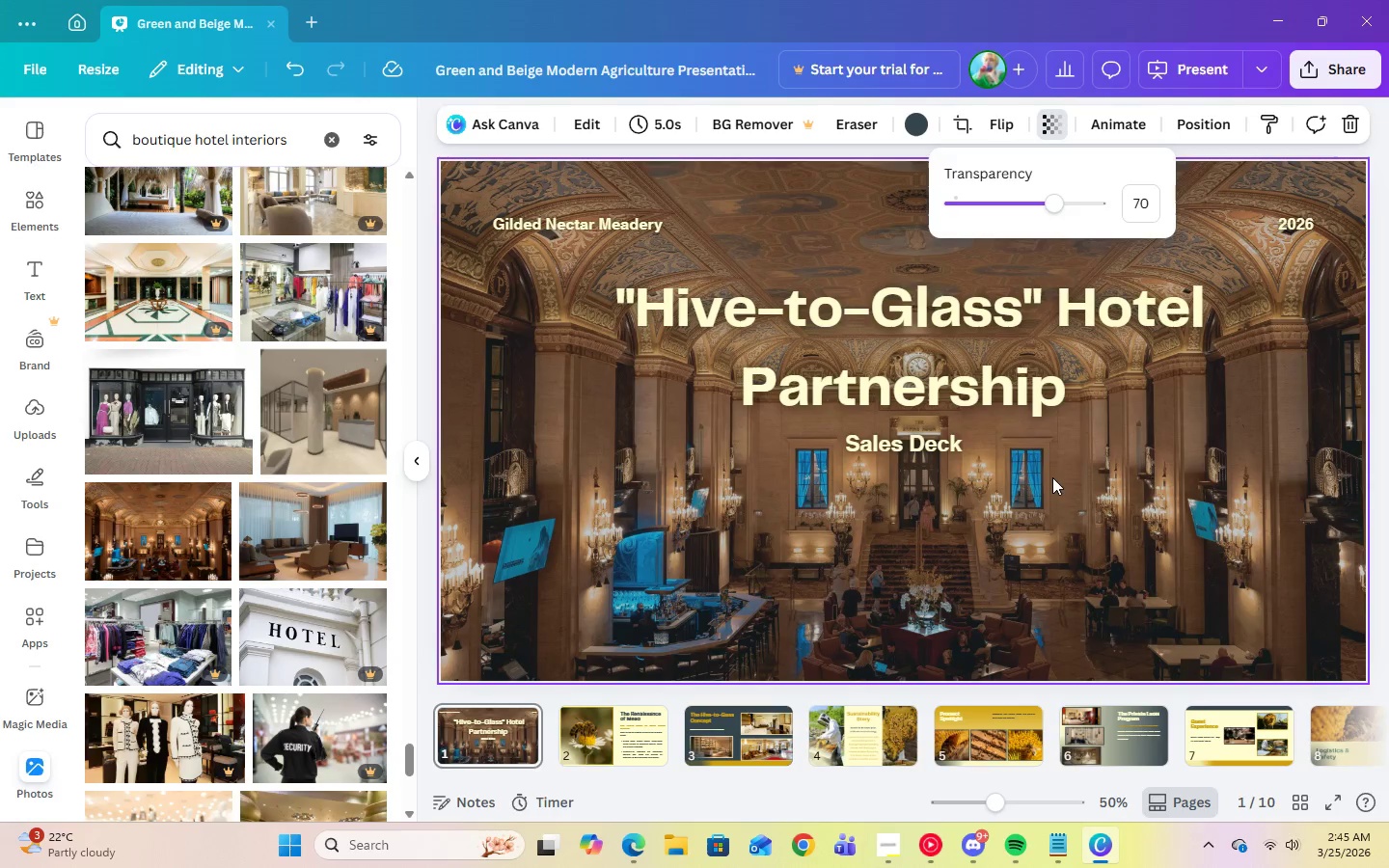 
left_click([1054, 484])
 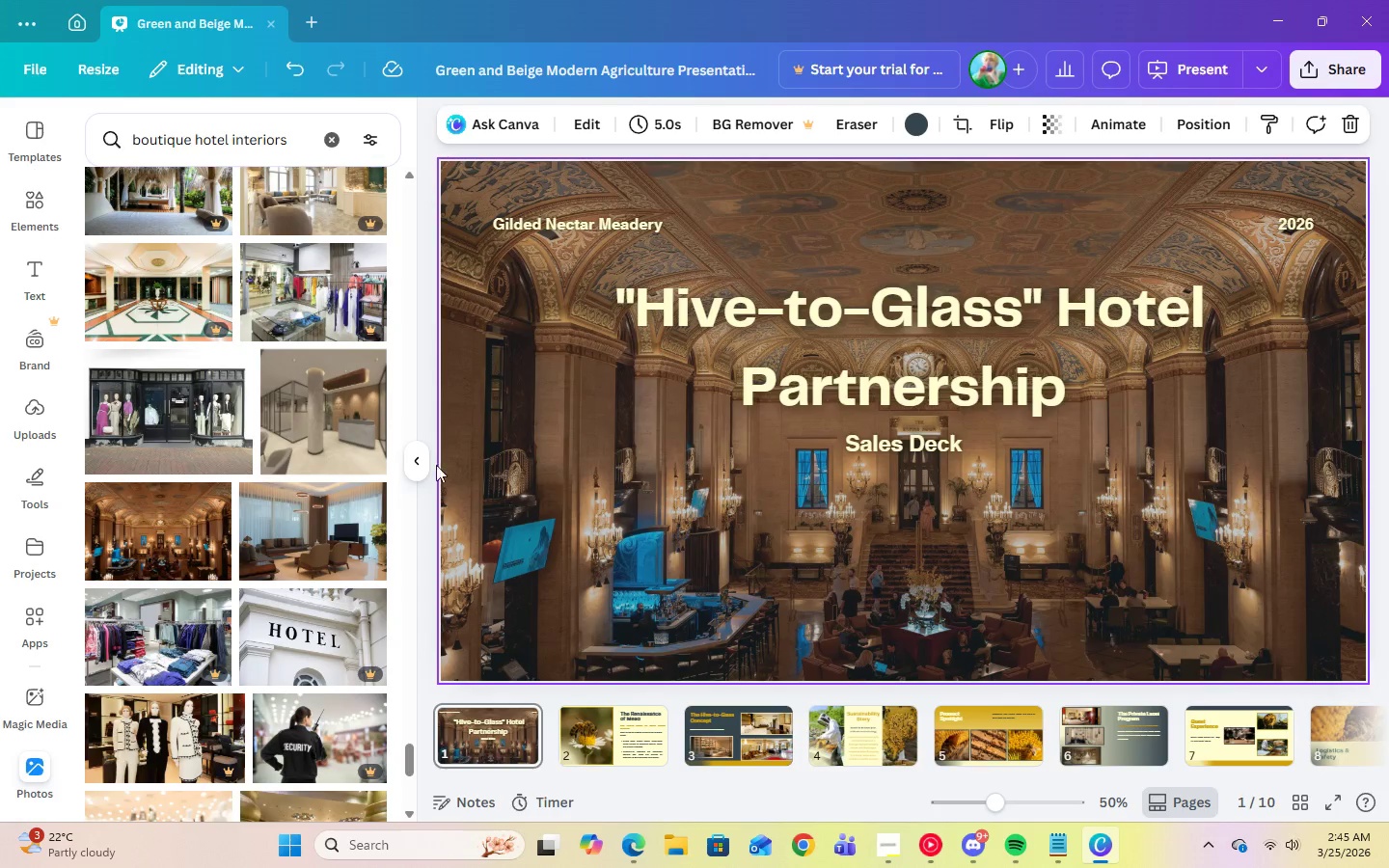 
left_click([422, 471])
 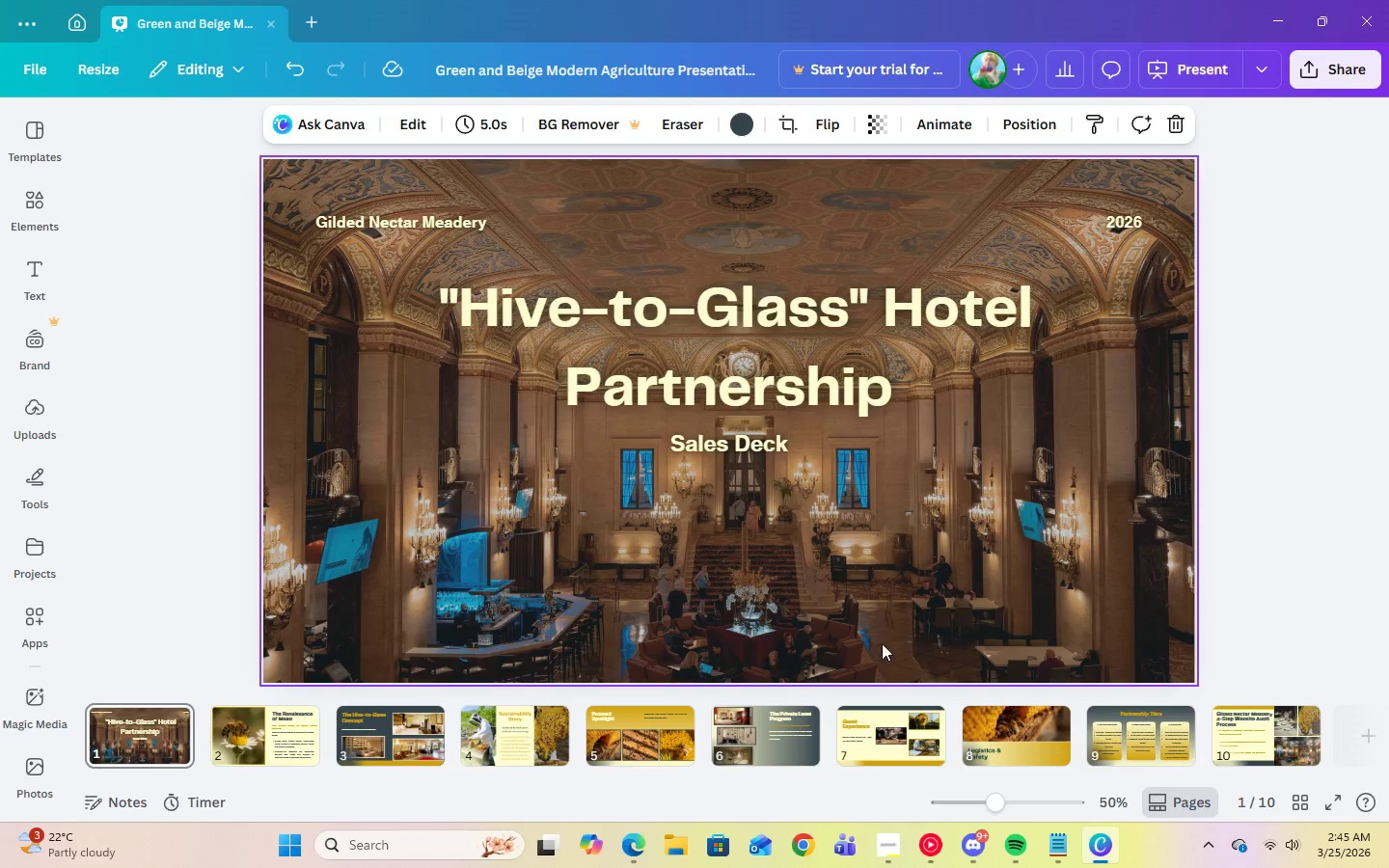 
left_click([890, 845])